 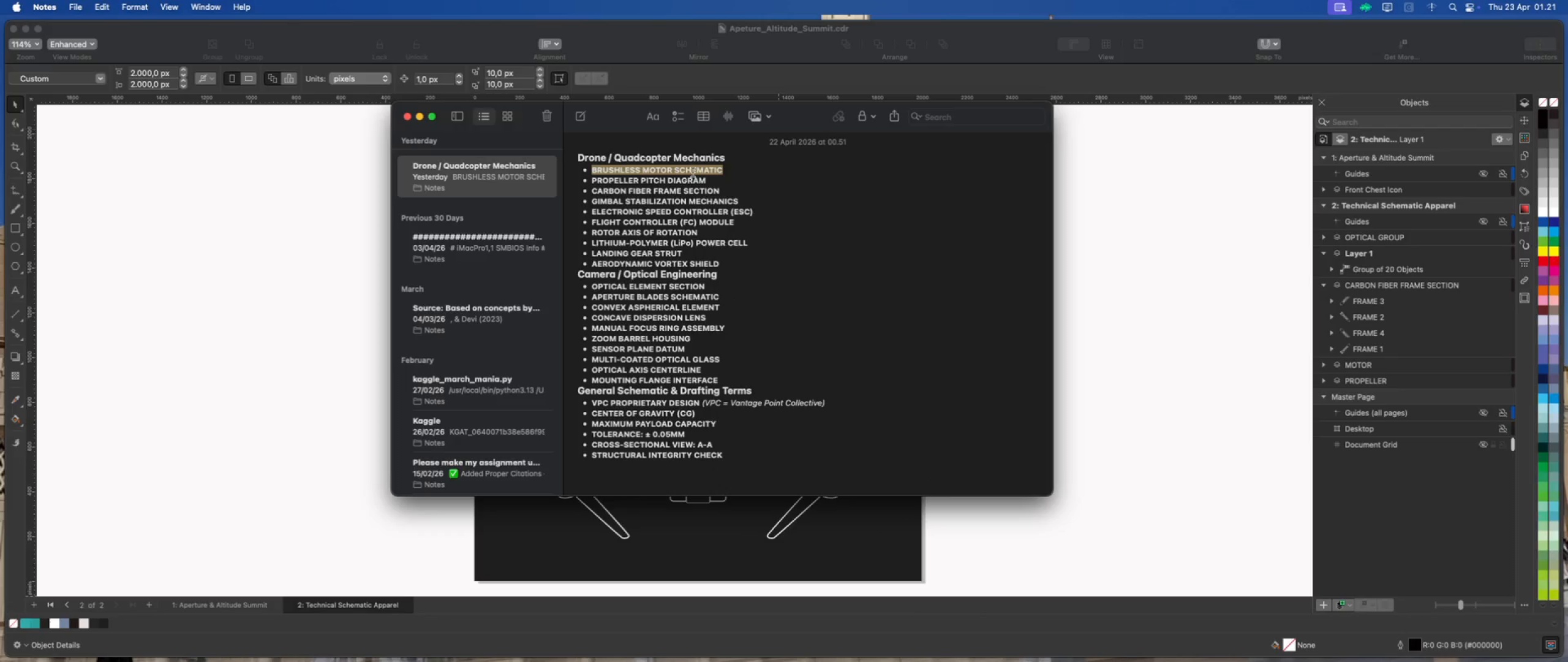 
left_click([668, 170])
 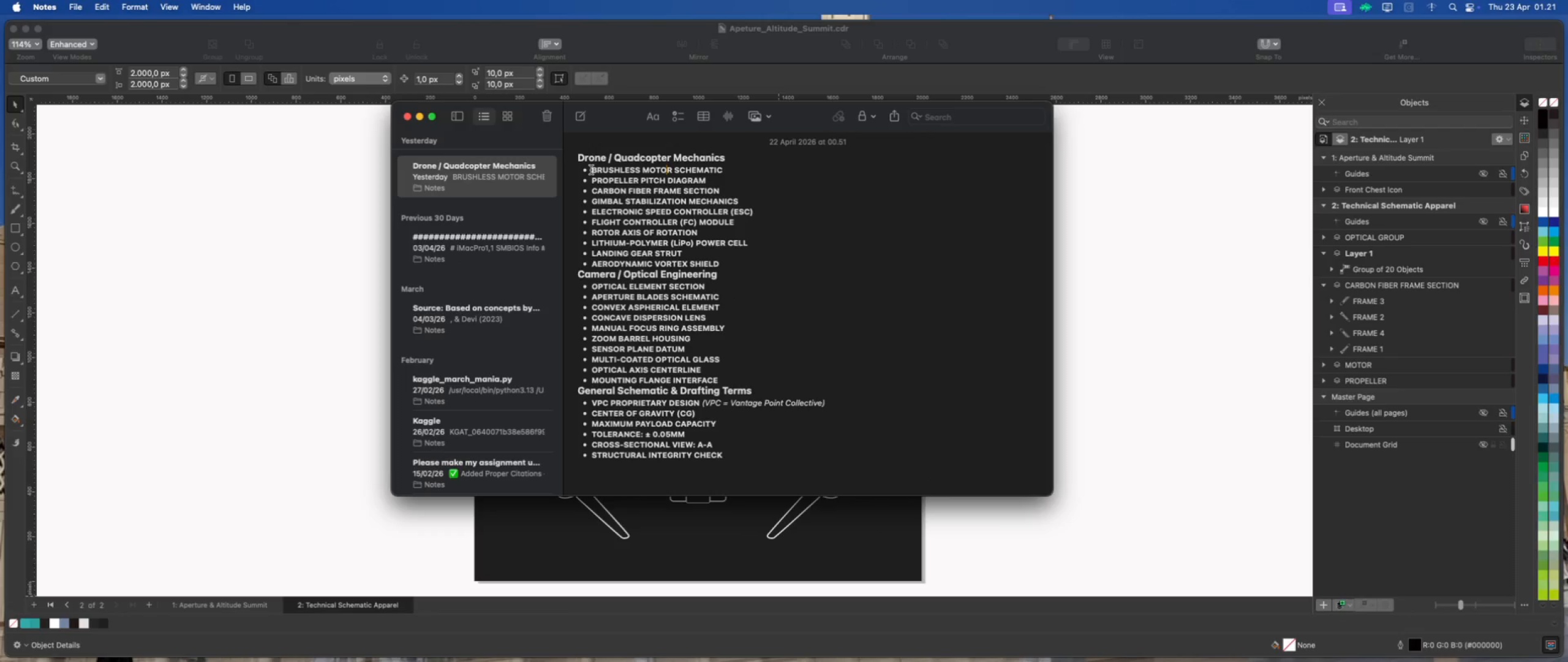 
left_click_drag(start_coordinate=[592, 170], to_coordinate=[671, 172])
 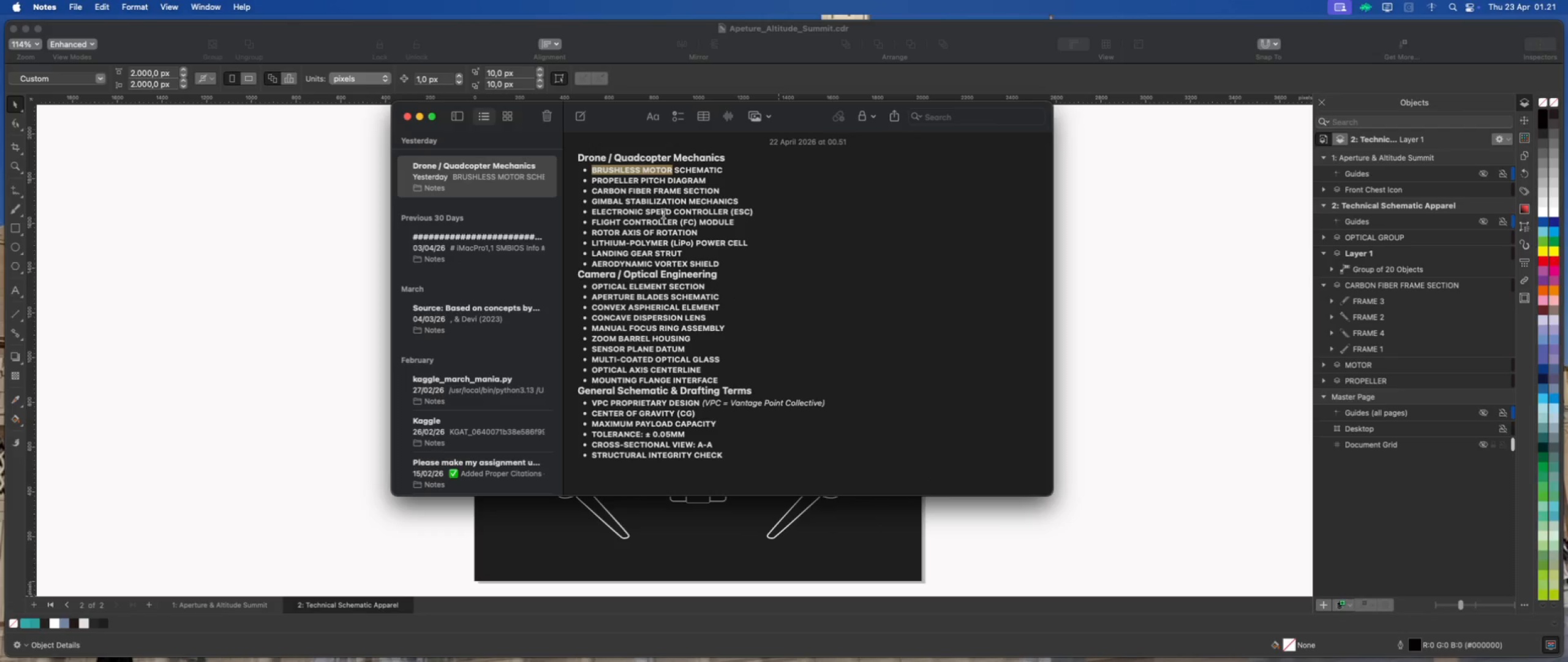 
key(Meta+C)
 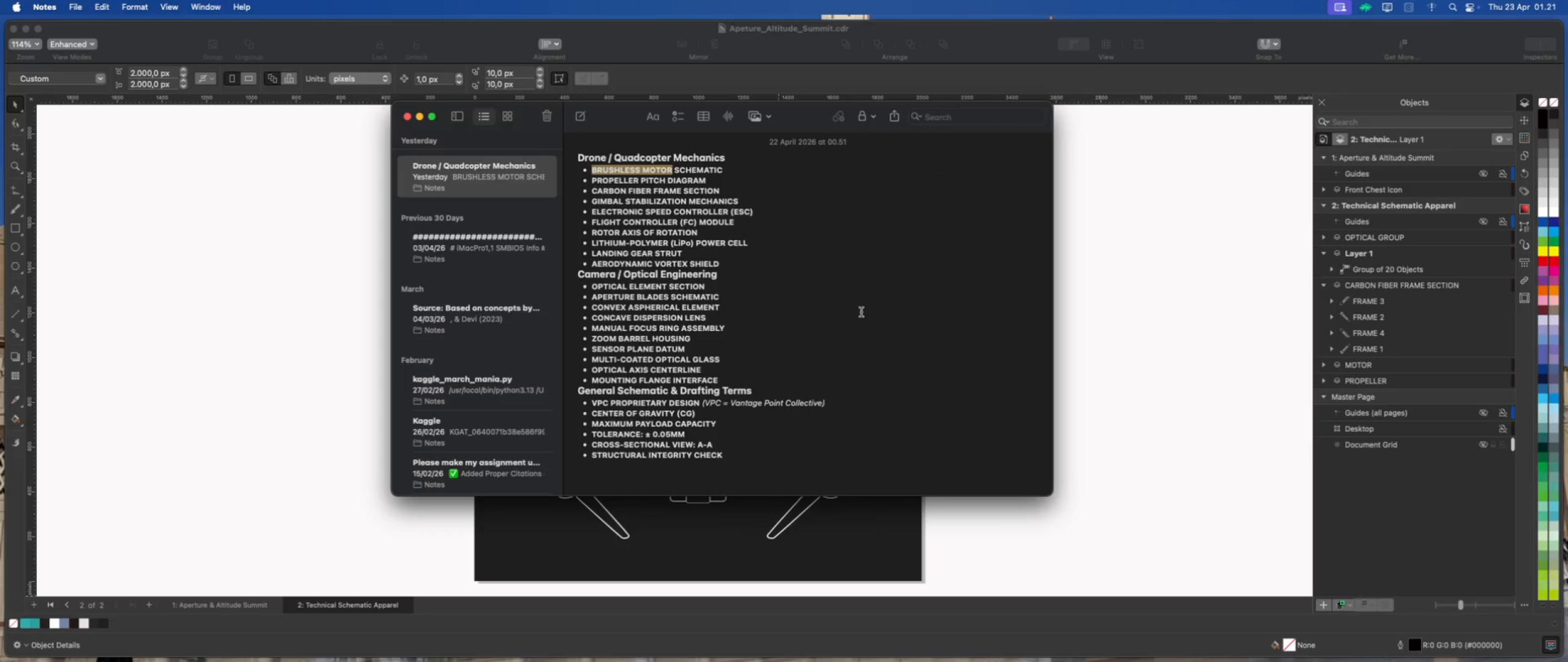 
left_click([861, 312])
 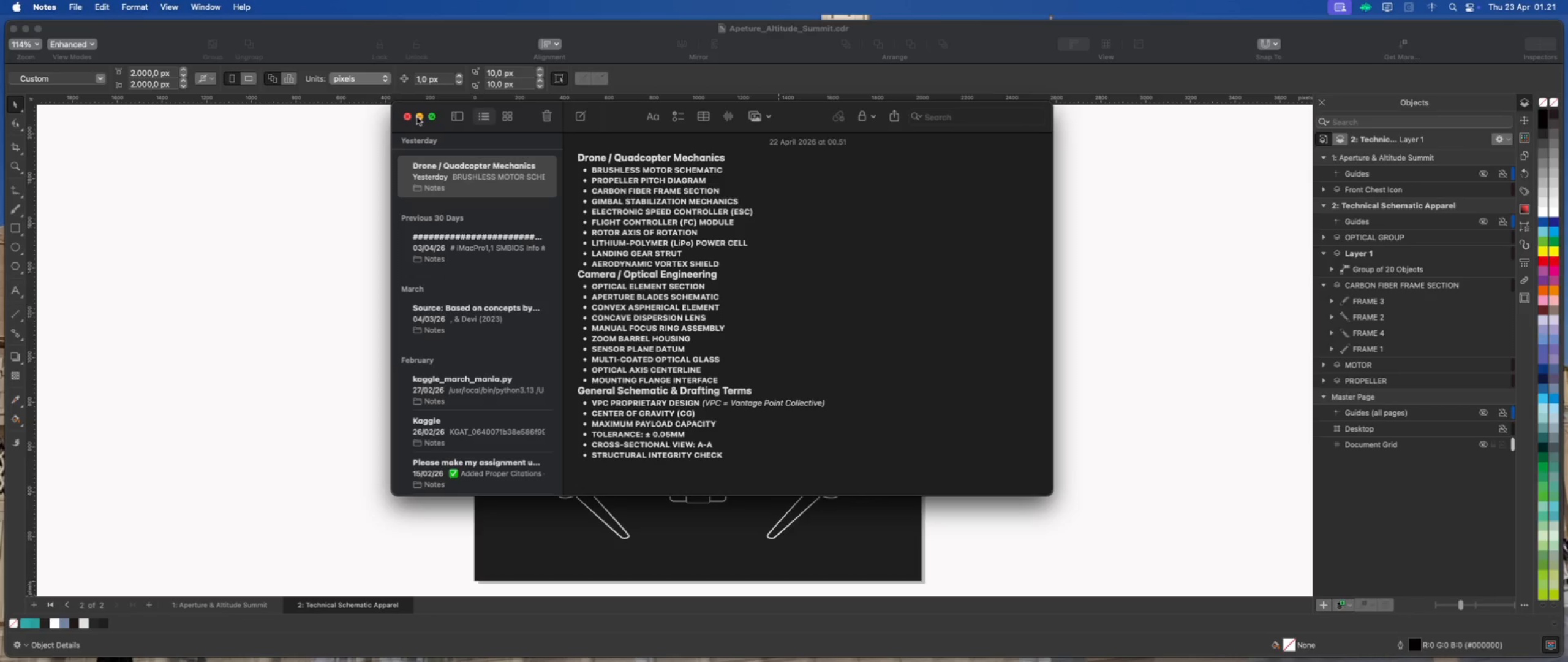 
left_click([417, 117])
 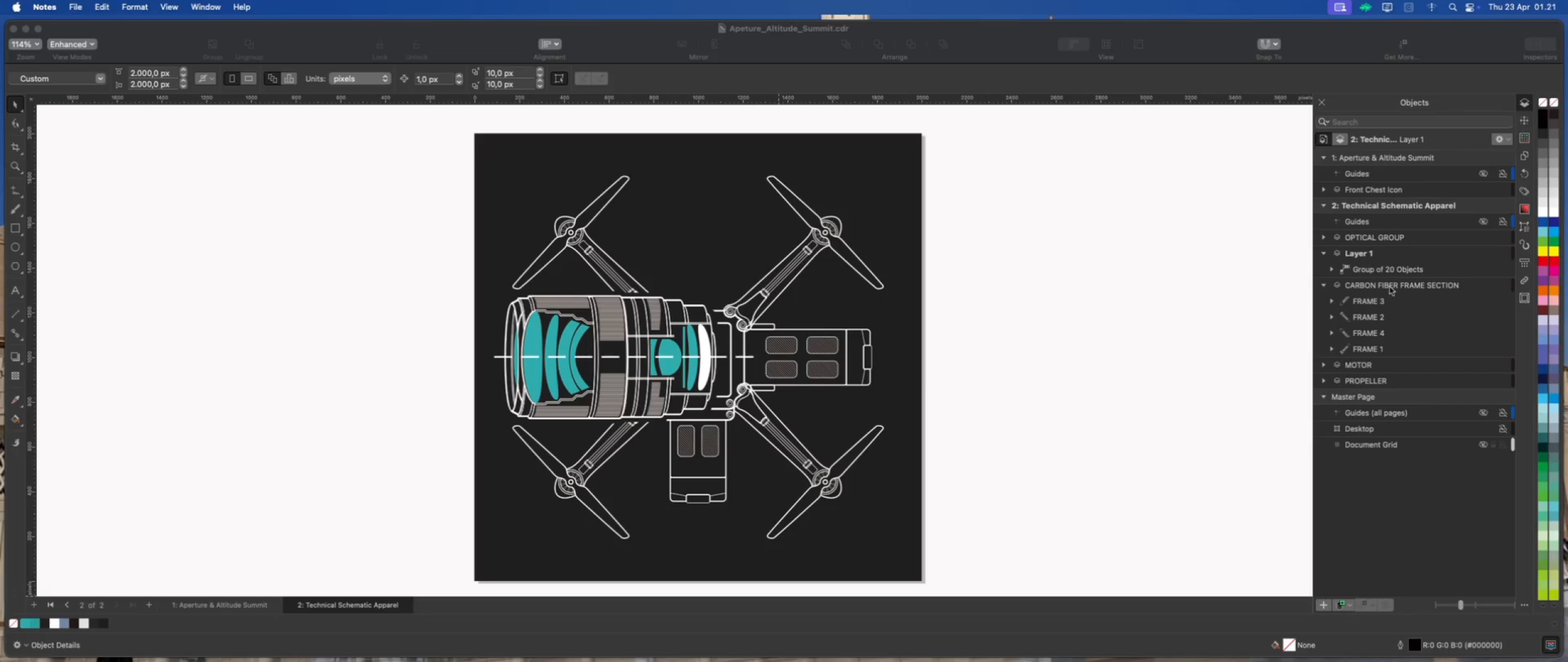 
left_click([1366, 251])
 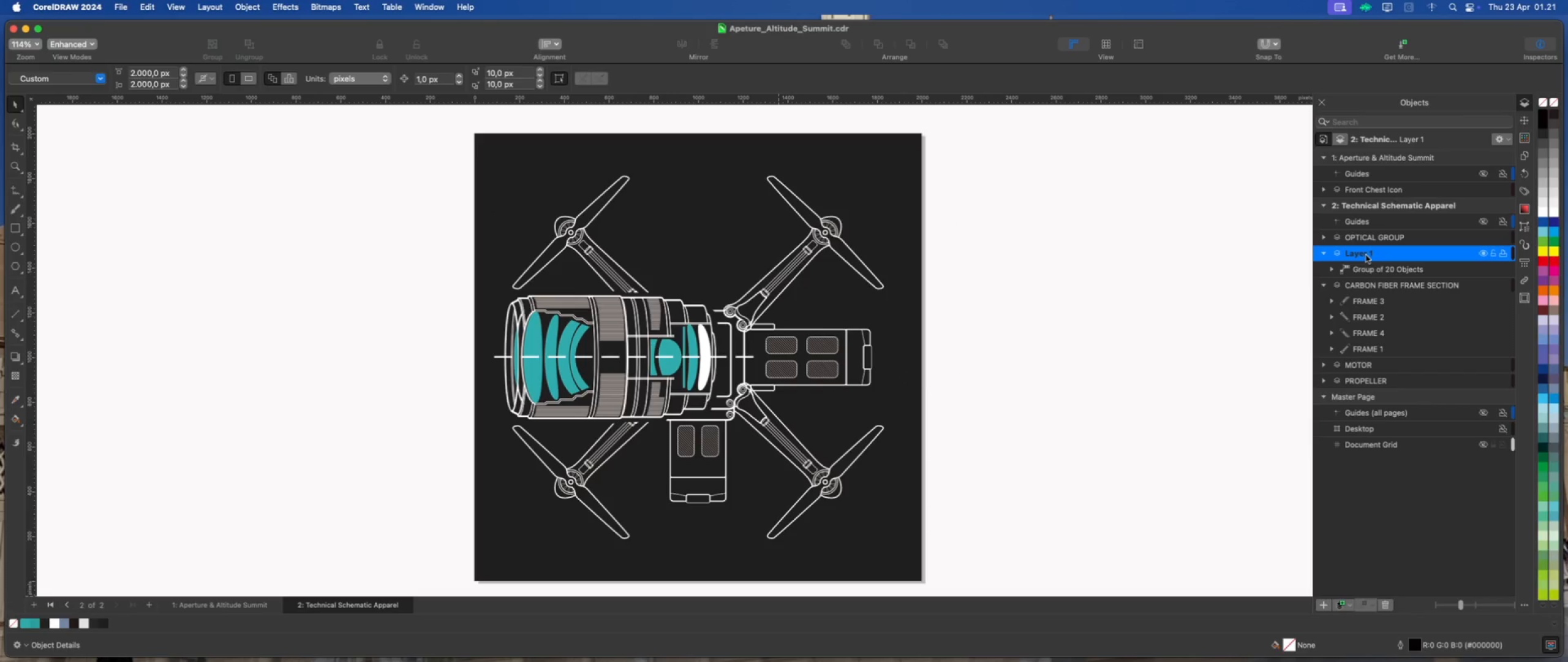 
left_click([1366, 255])
 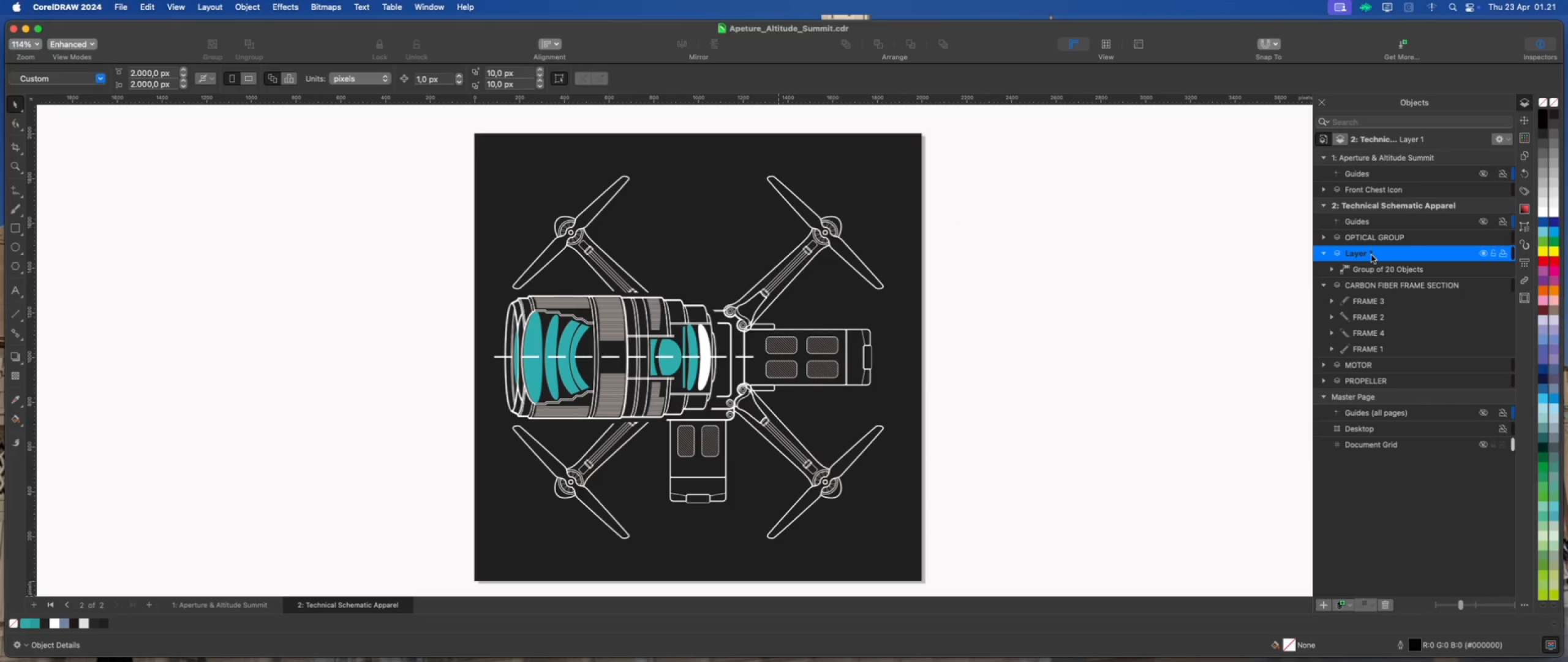 
wait(5.27)
 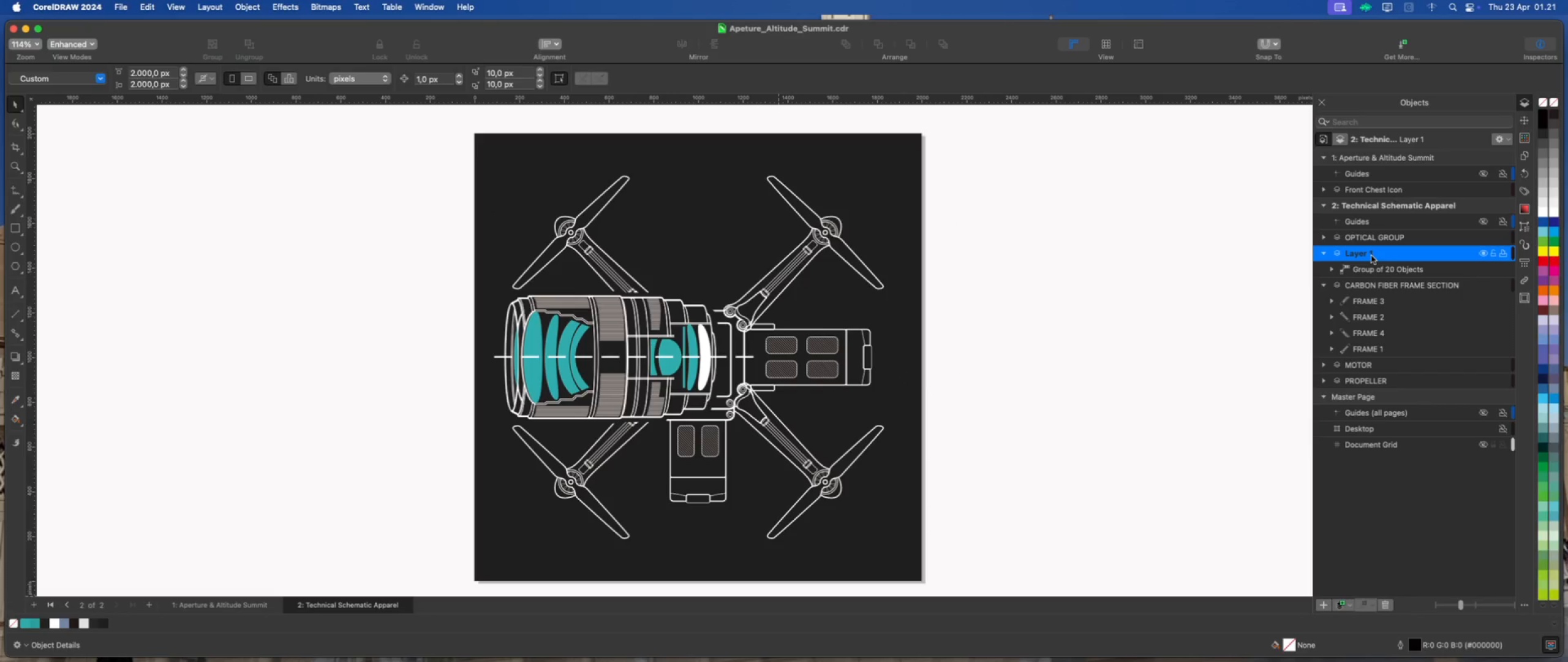 
key(Meta+V)
 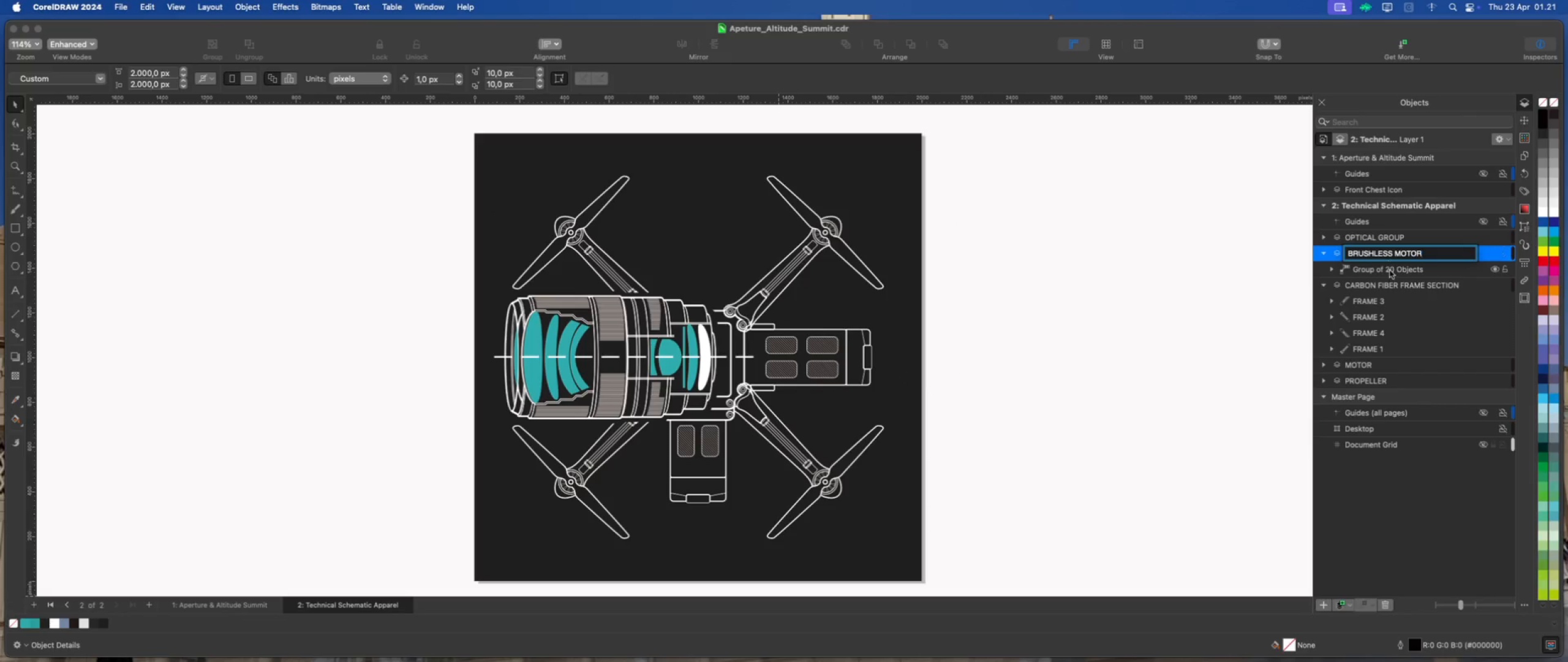 
left_click([1390, 270])
 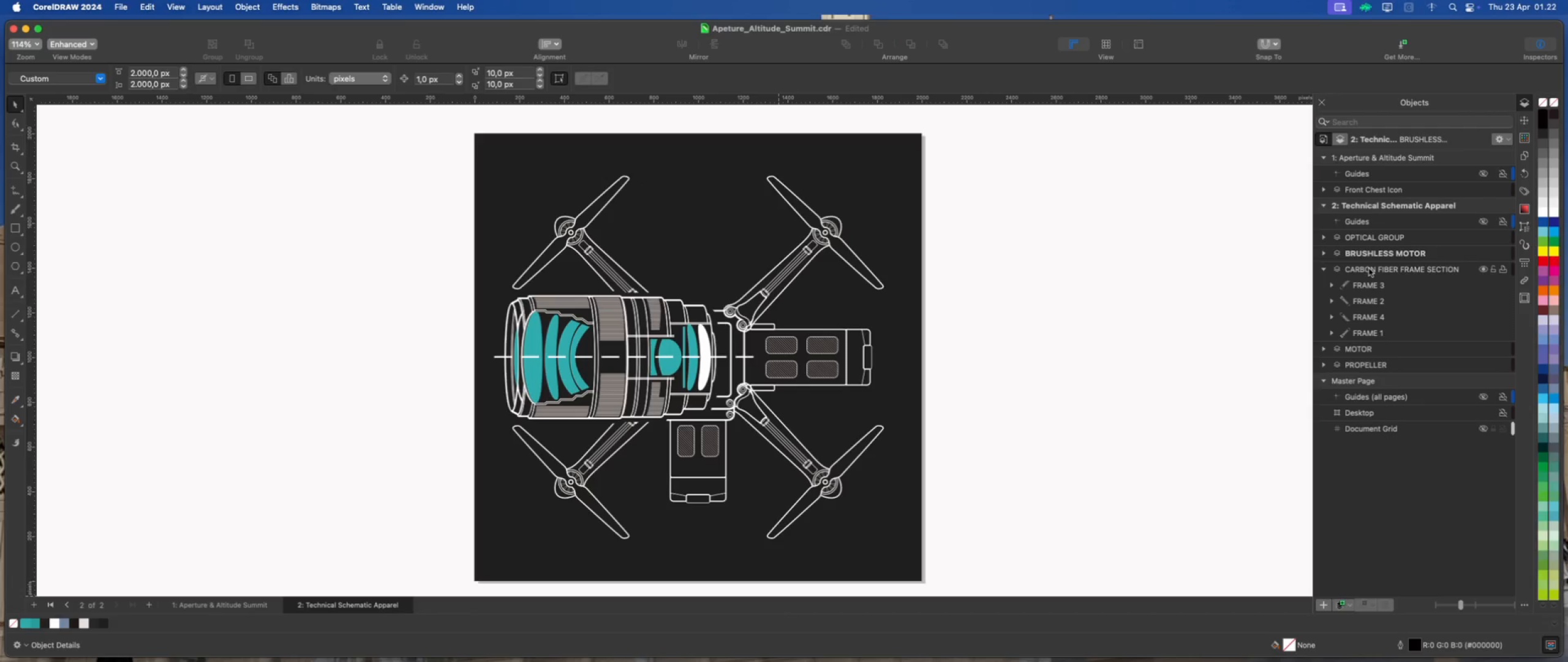 
left_click([1325, 268])
 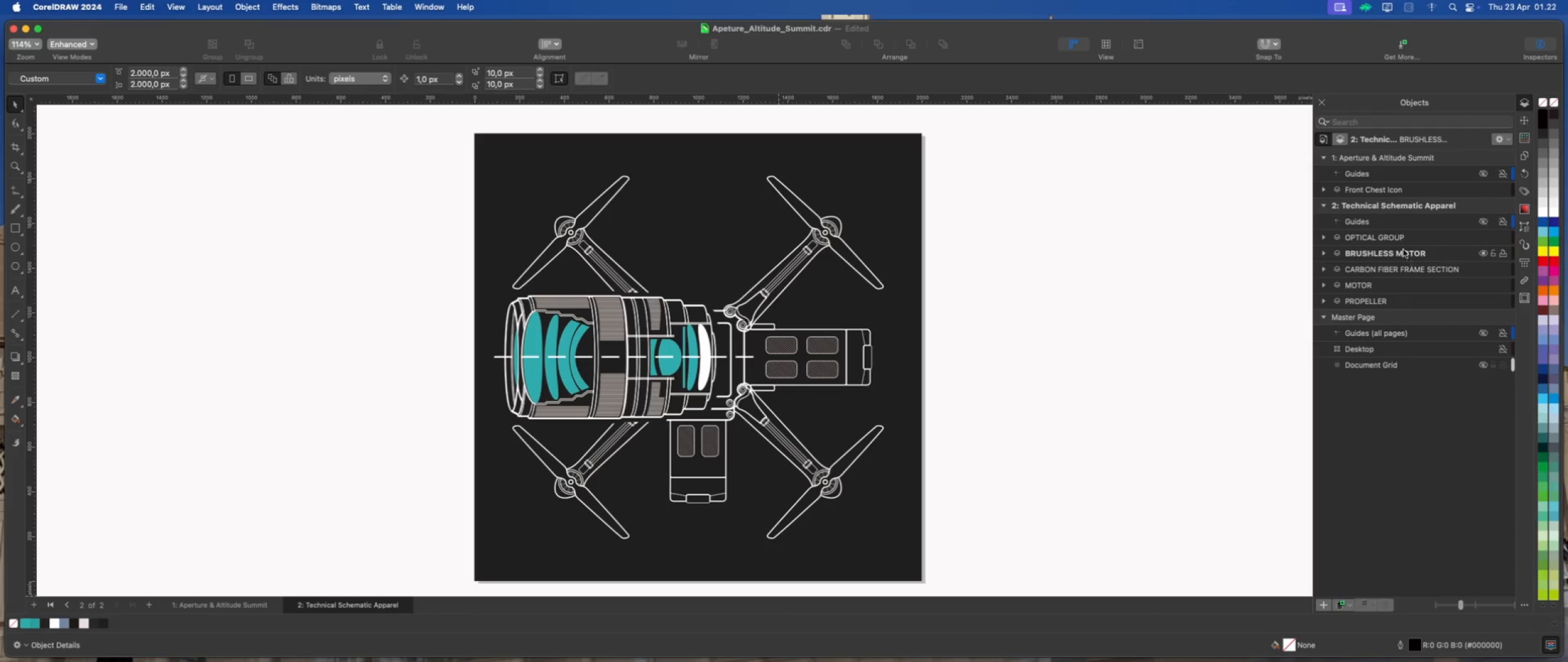 
left_click([1393, 205])
 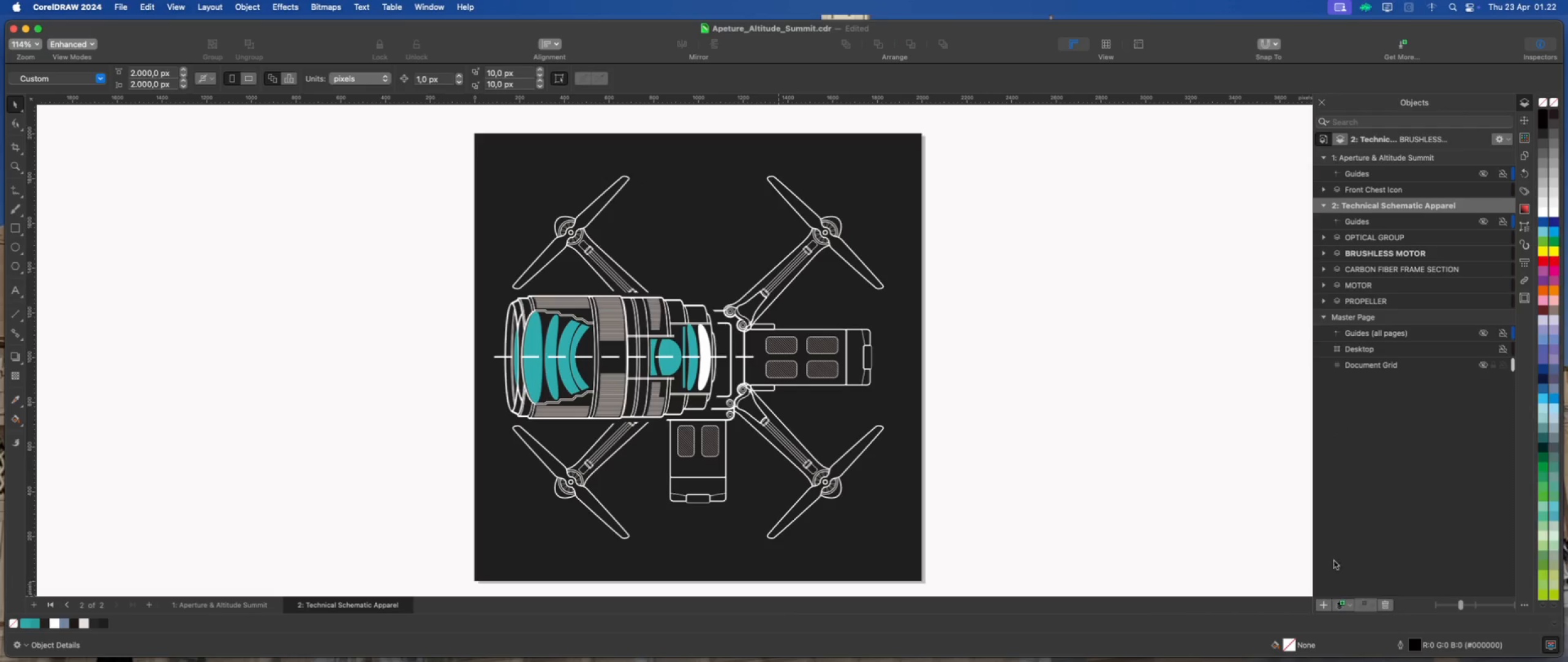 
left_click([1327, 607])
 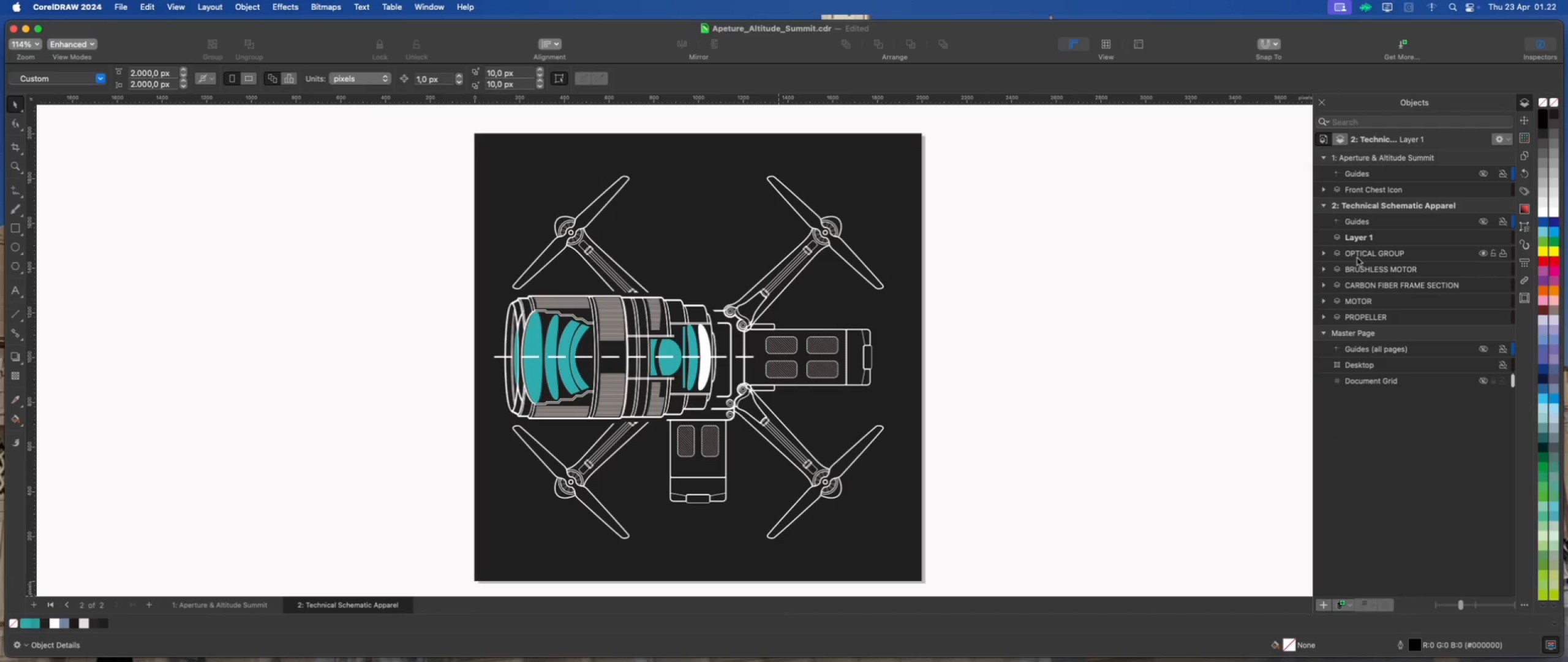 
left_click([1360, 242])
 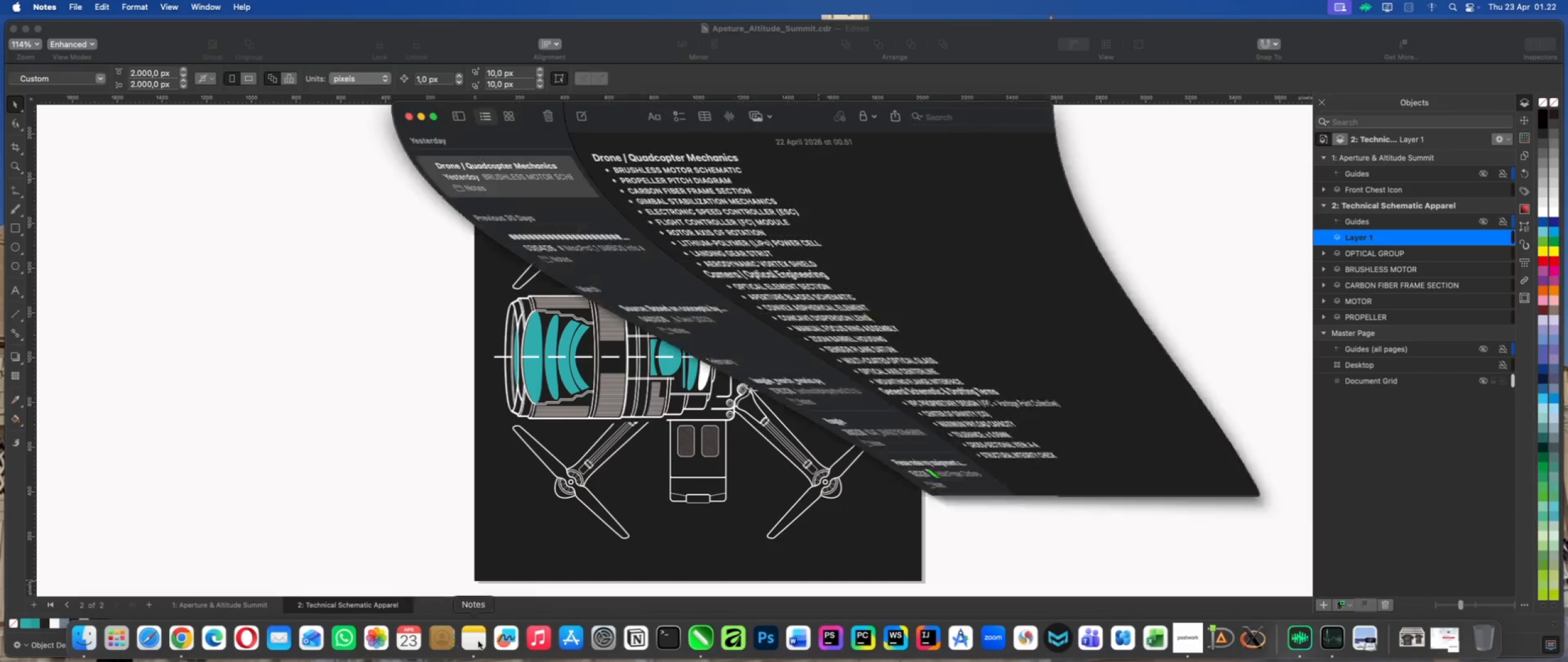 
wait(5.14)
 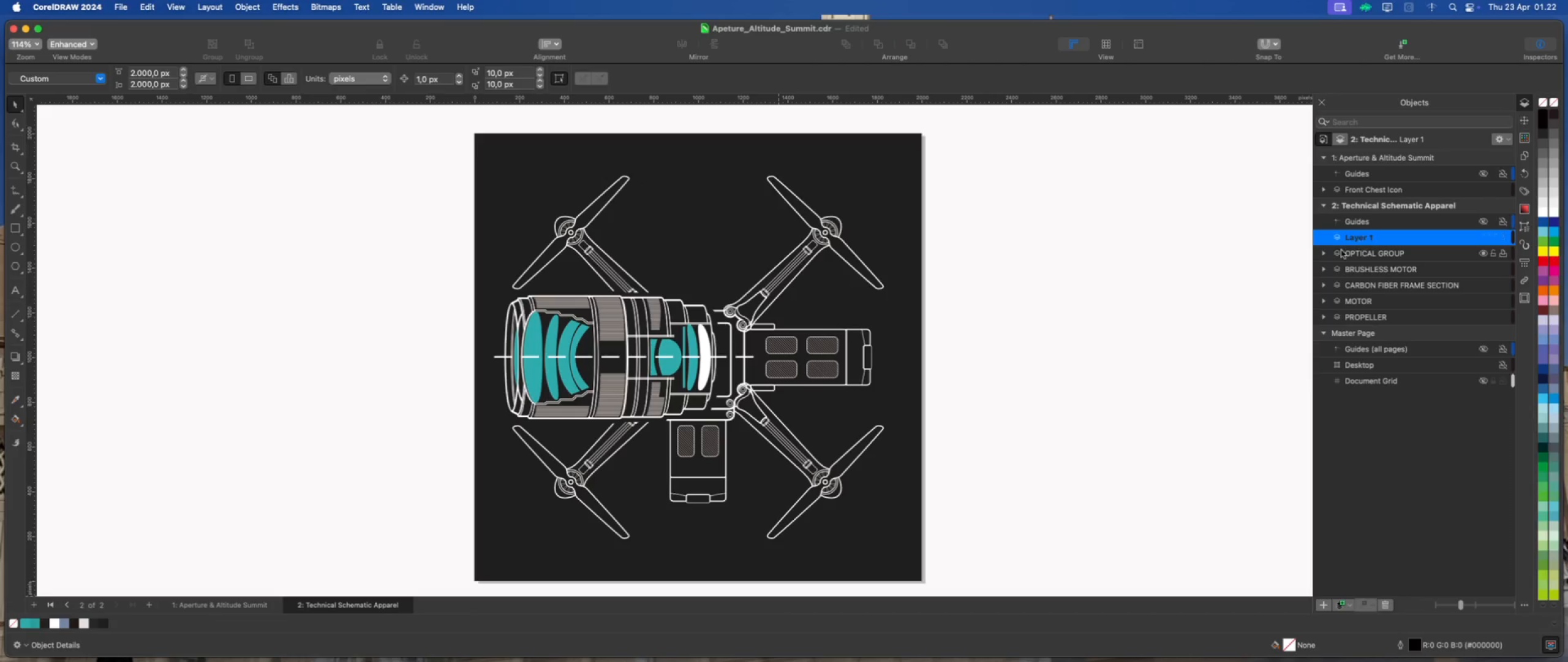 
left_click([744, 337])
 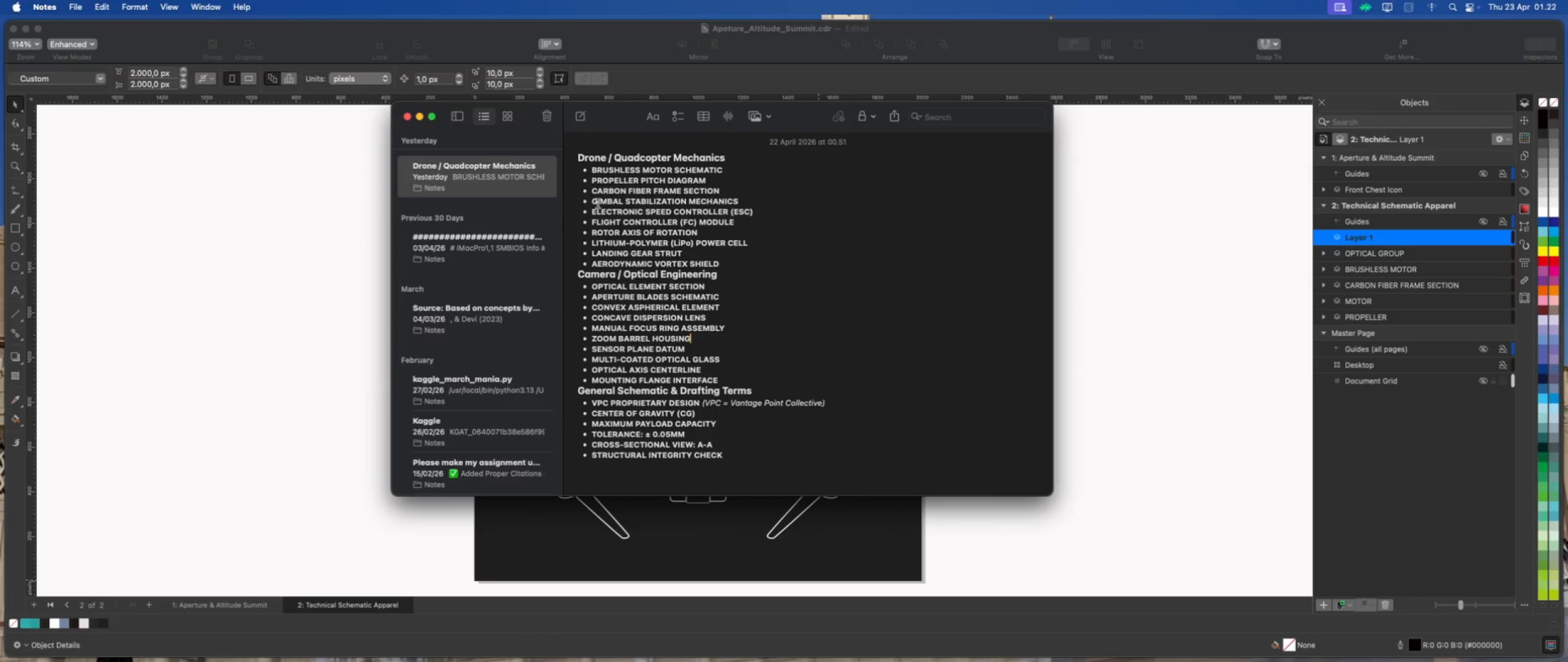 
left_click_drag(start_coordinate=[594, 200], to_coordinate=[685, 201])
 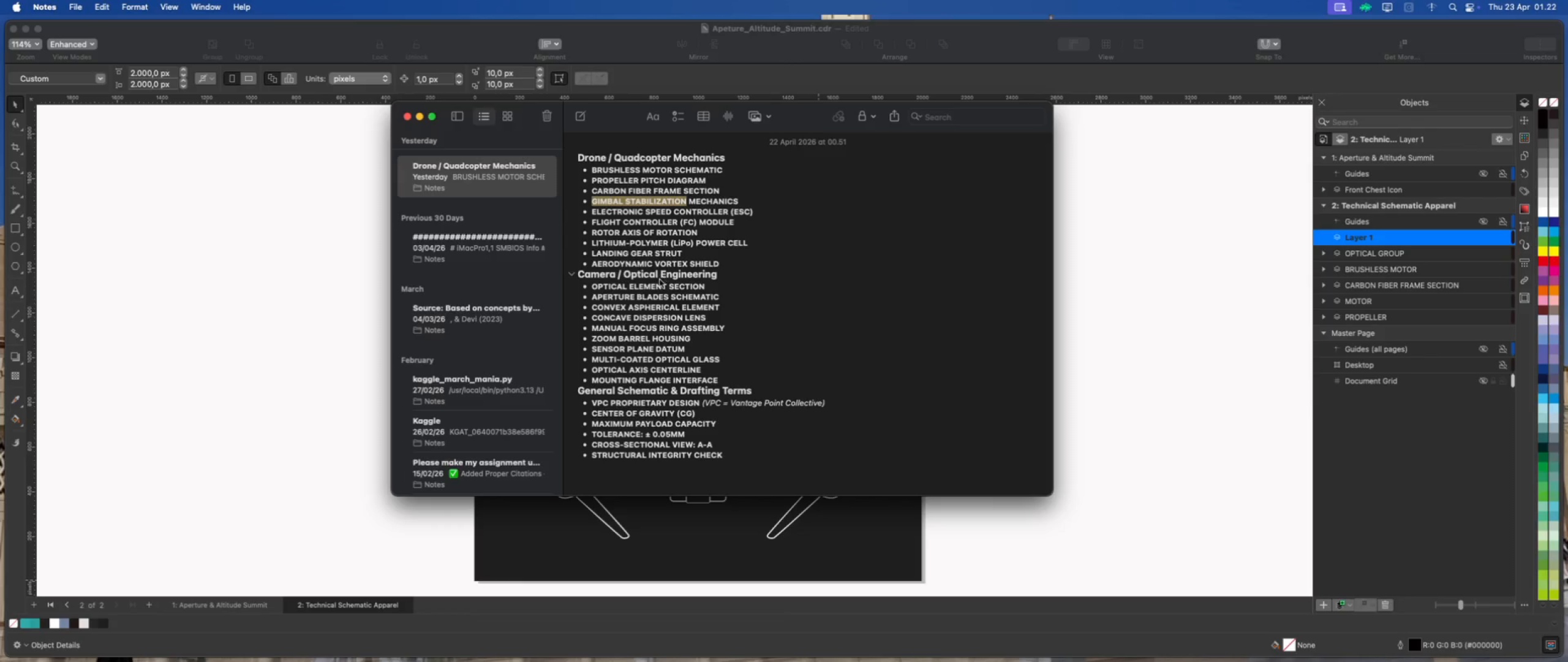 
key(Meta+C)
 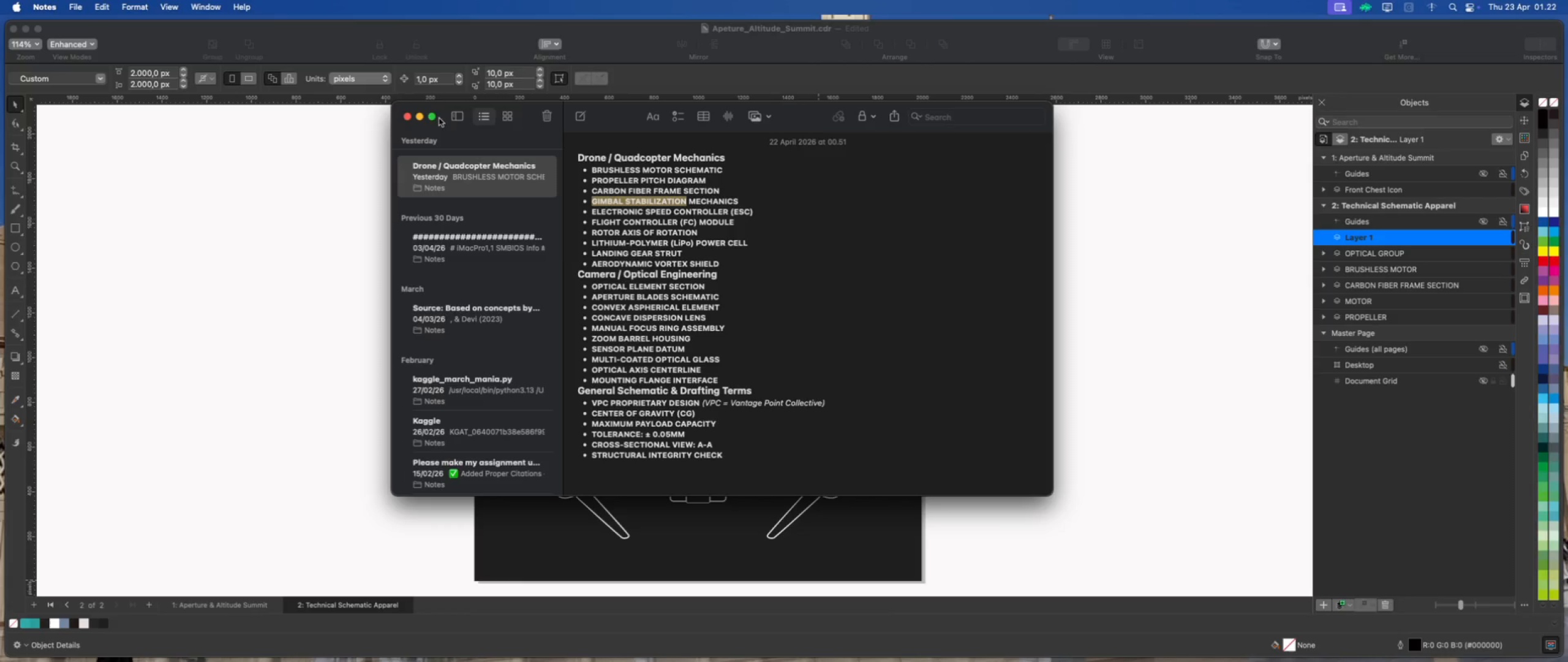 
left_click([419, 117])
 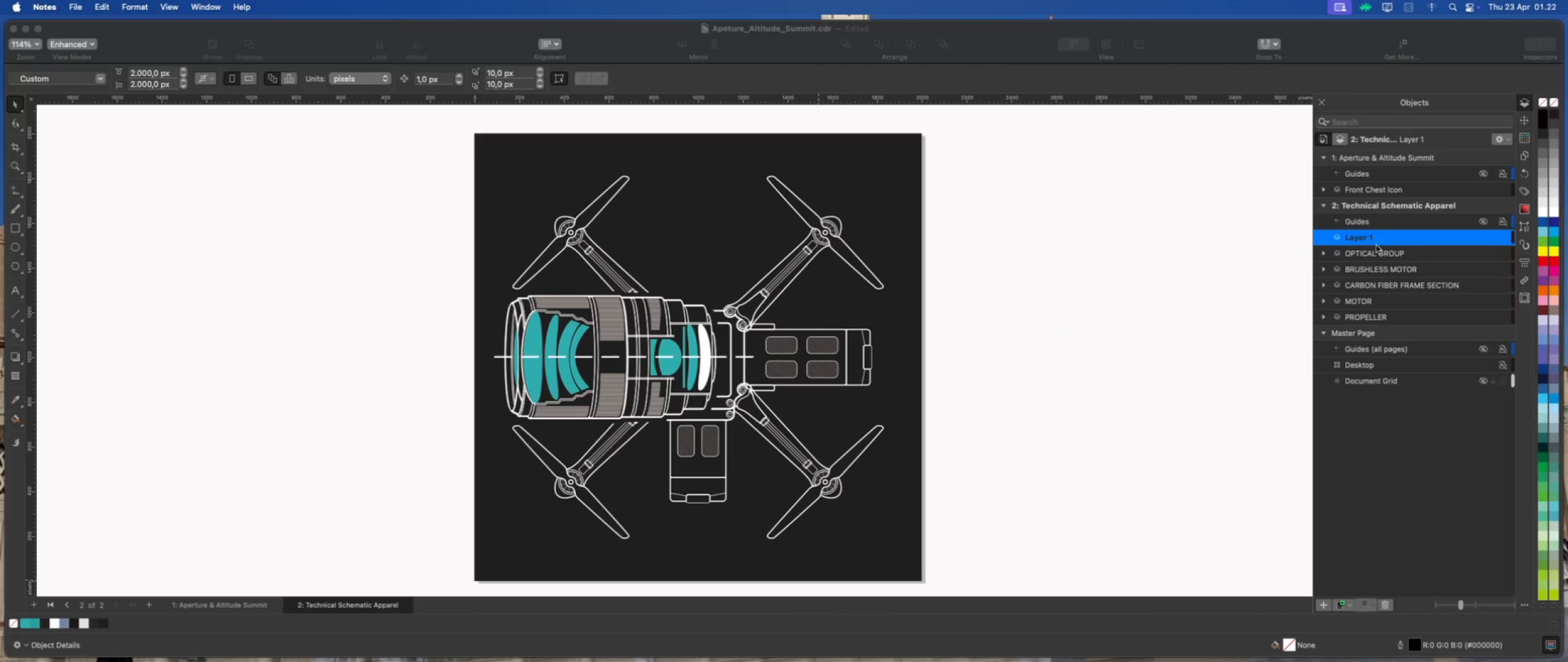 
double_click([1376, 239])
 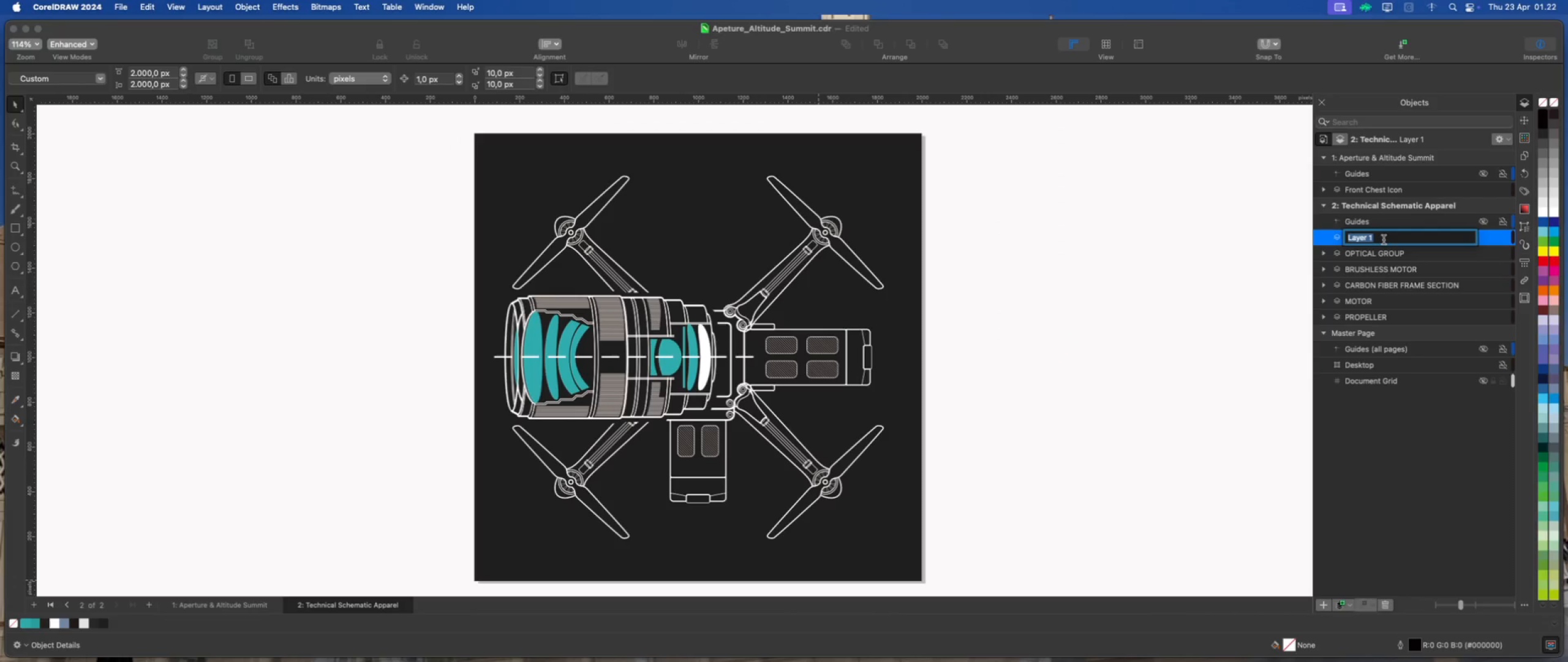 
key(Meta+V)
 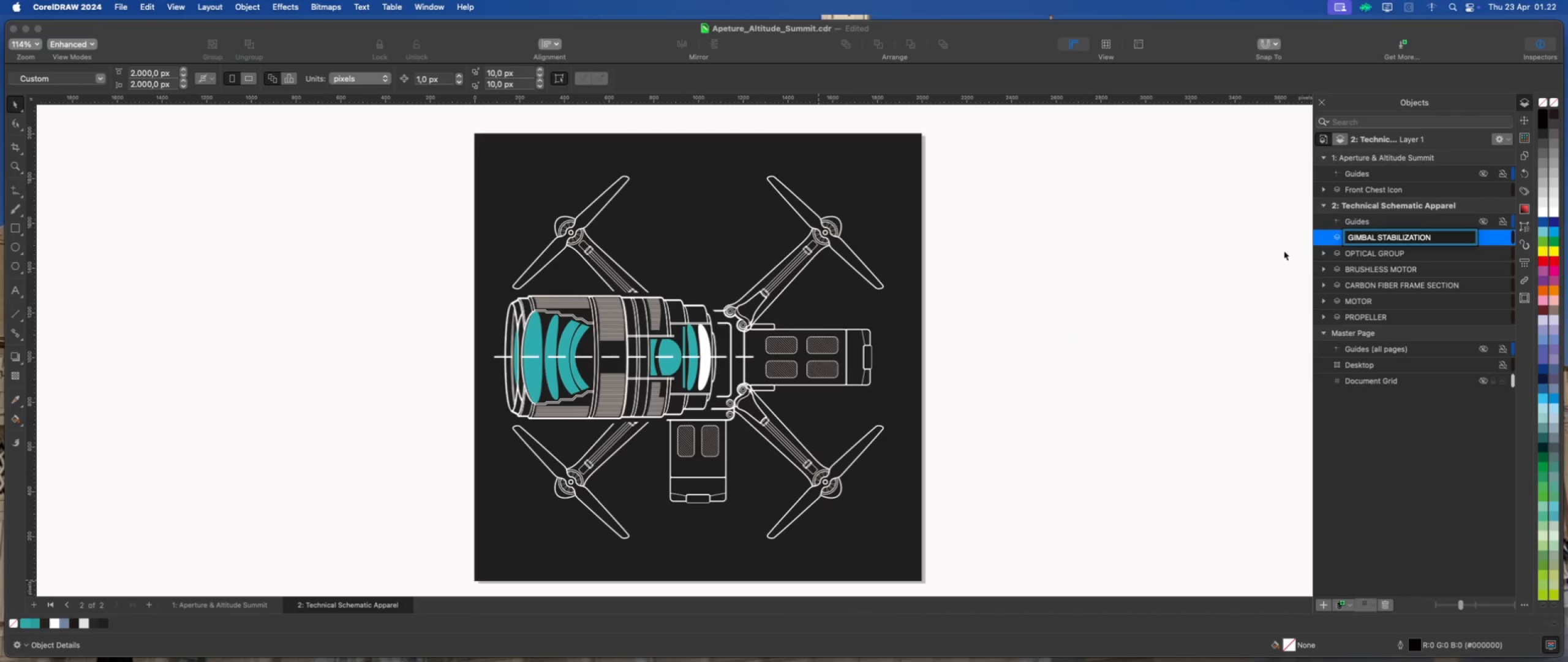 
left_click([1212, 261])
 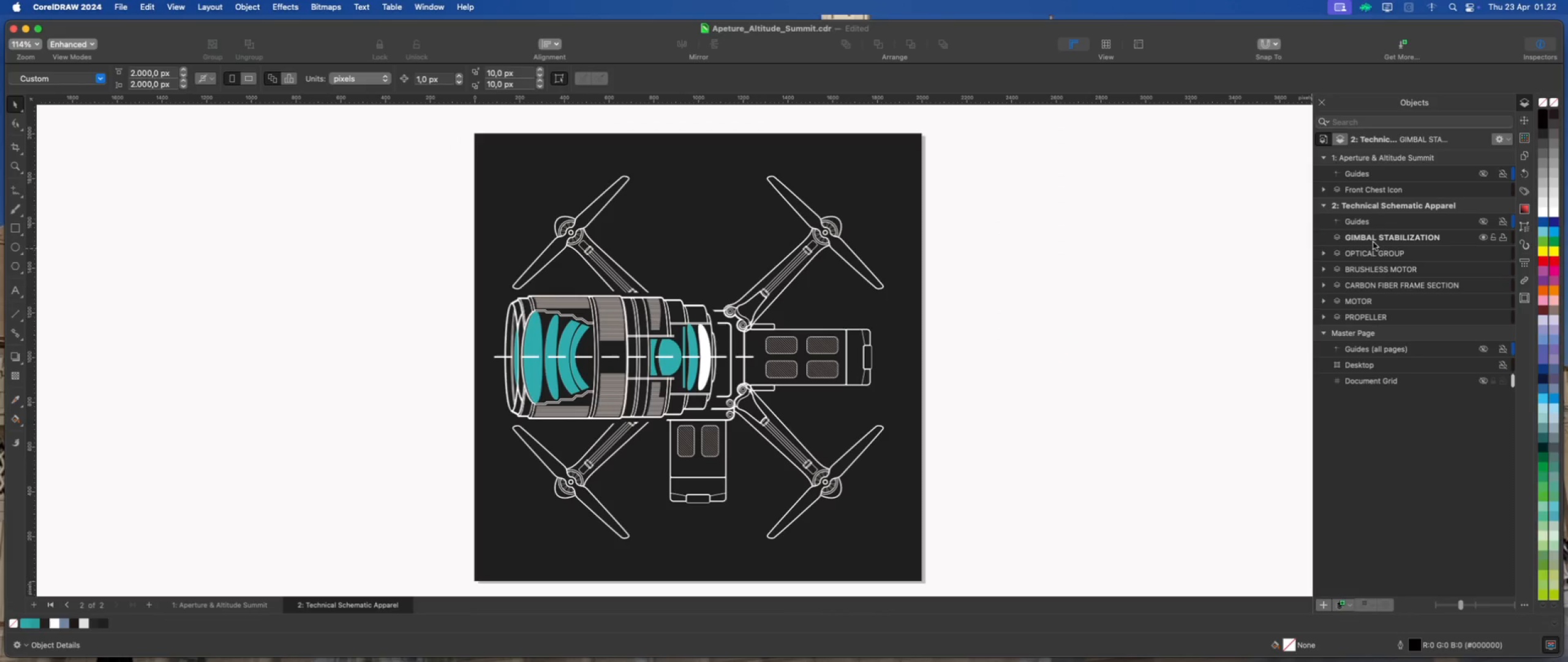 
left_click([1376, 240])
 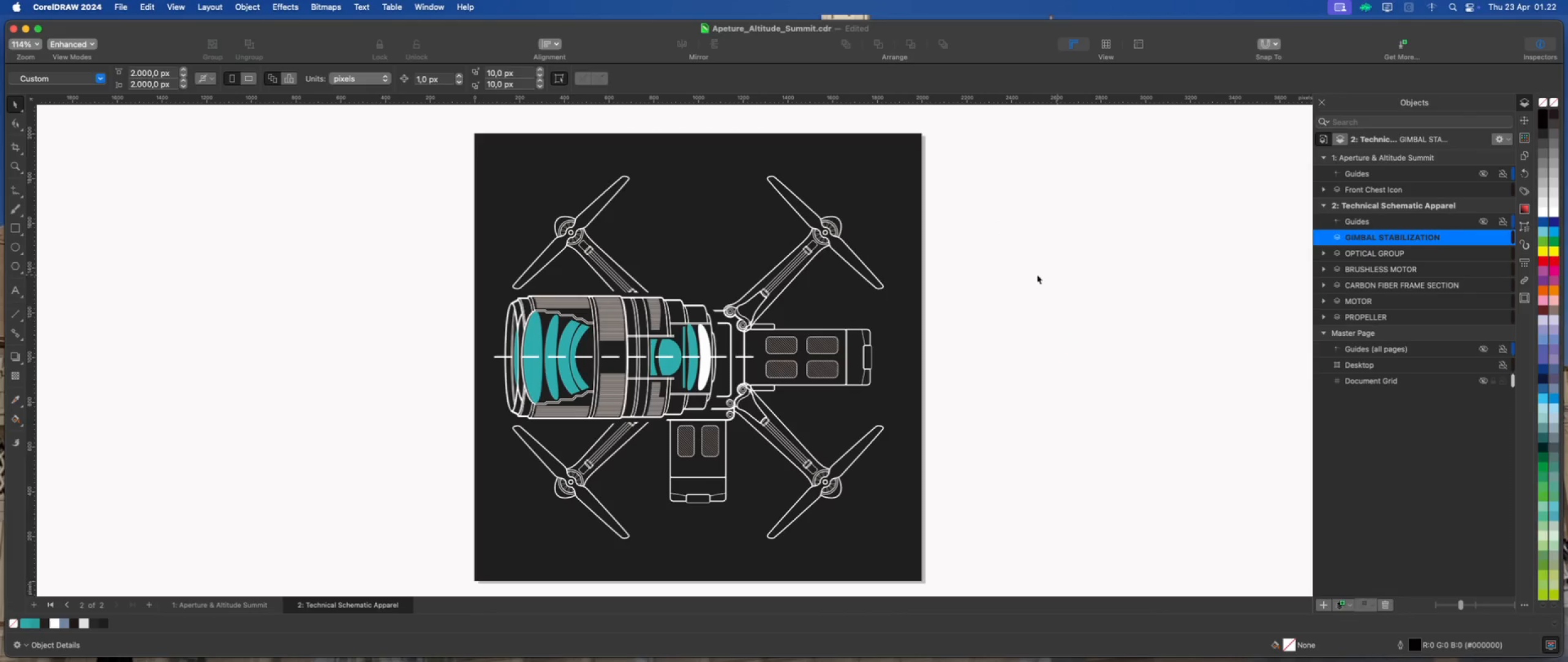 
scroll: coordinate [703, 216], scroll_direction: up, amount: 7.0
 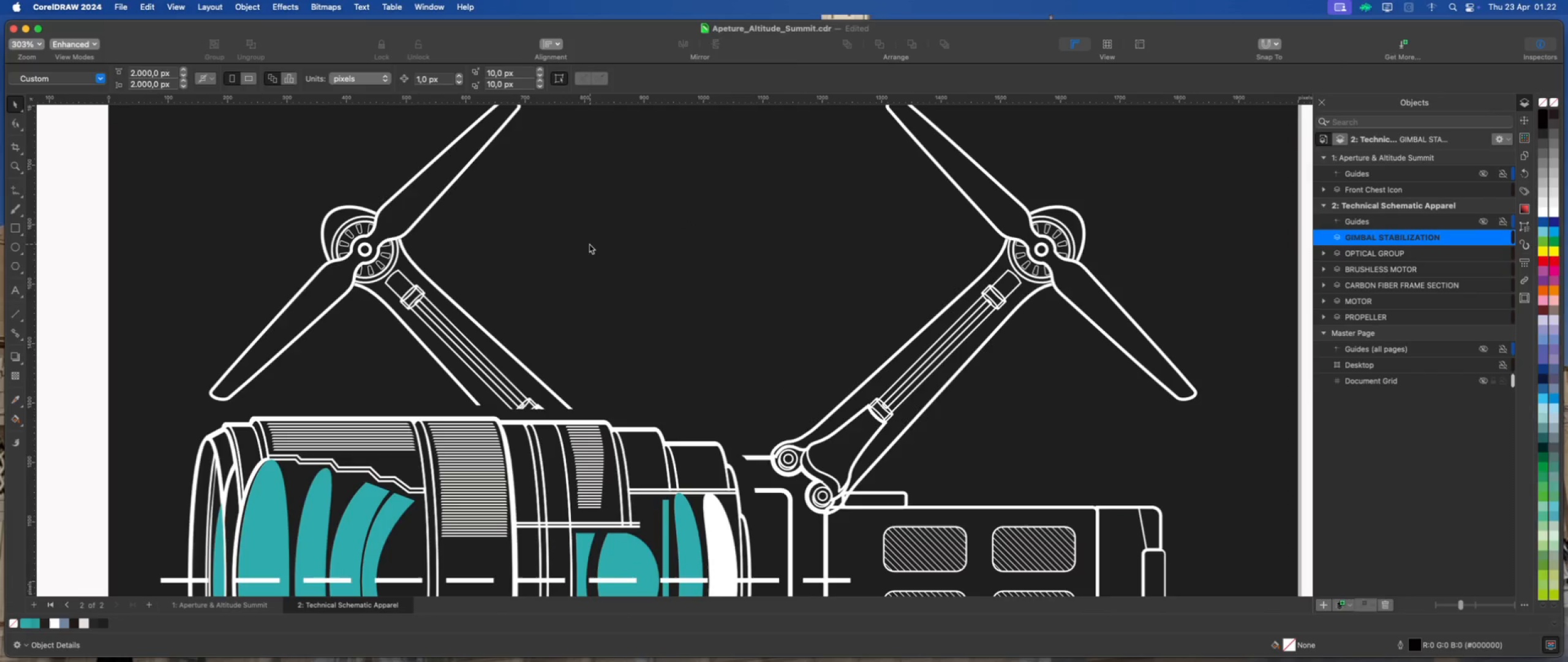 
wait(8.81)
 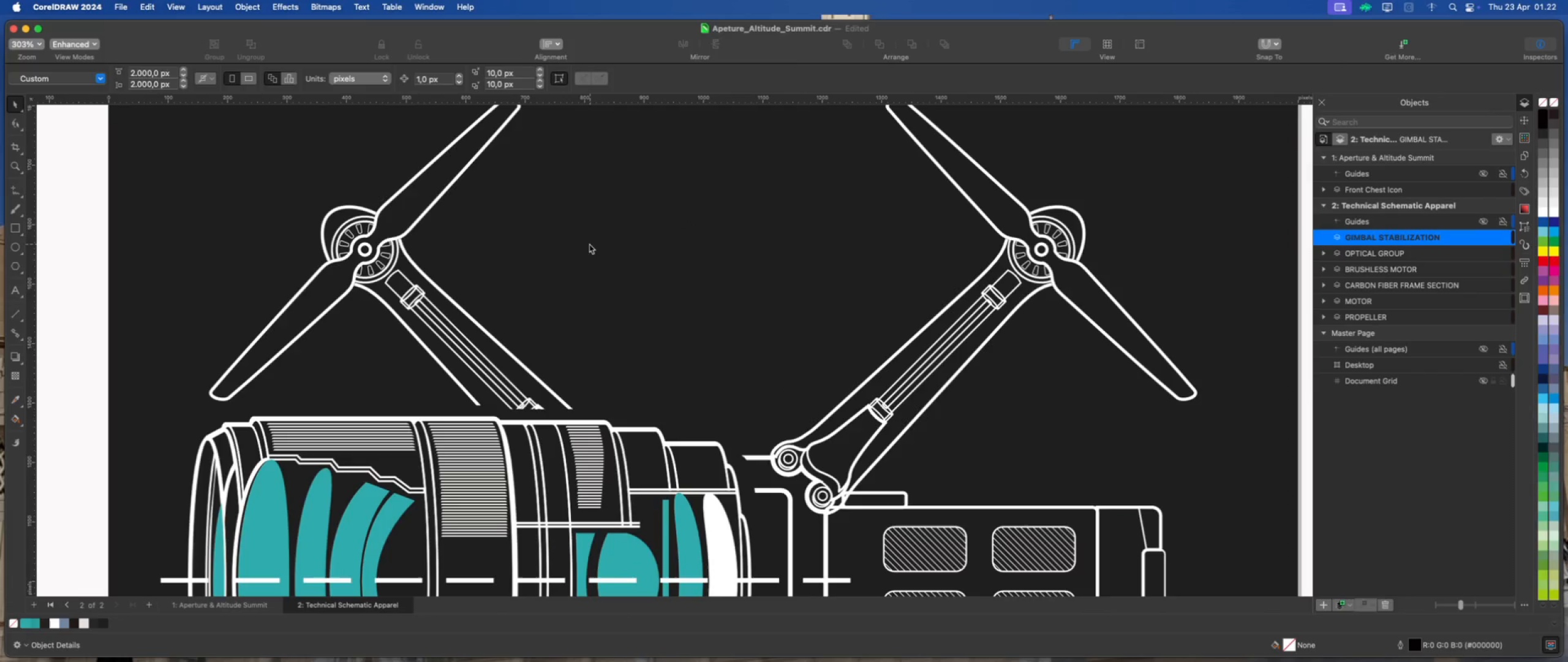 
left_click([22, 197])
 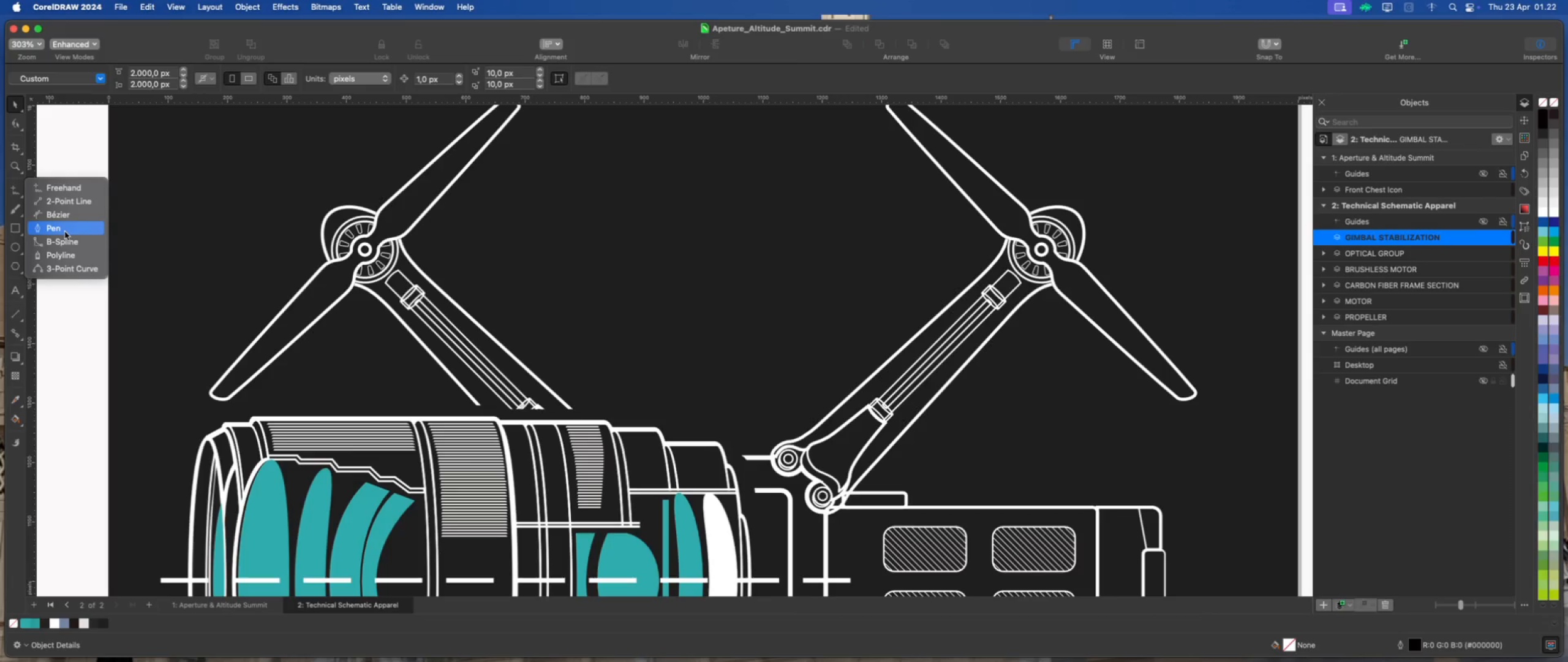 
left_click([15, 229])
 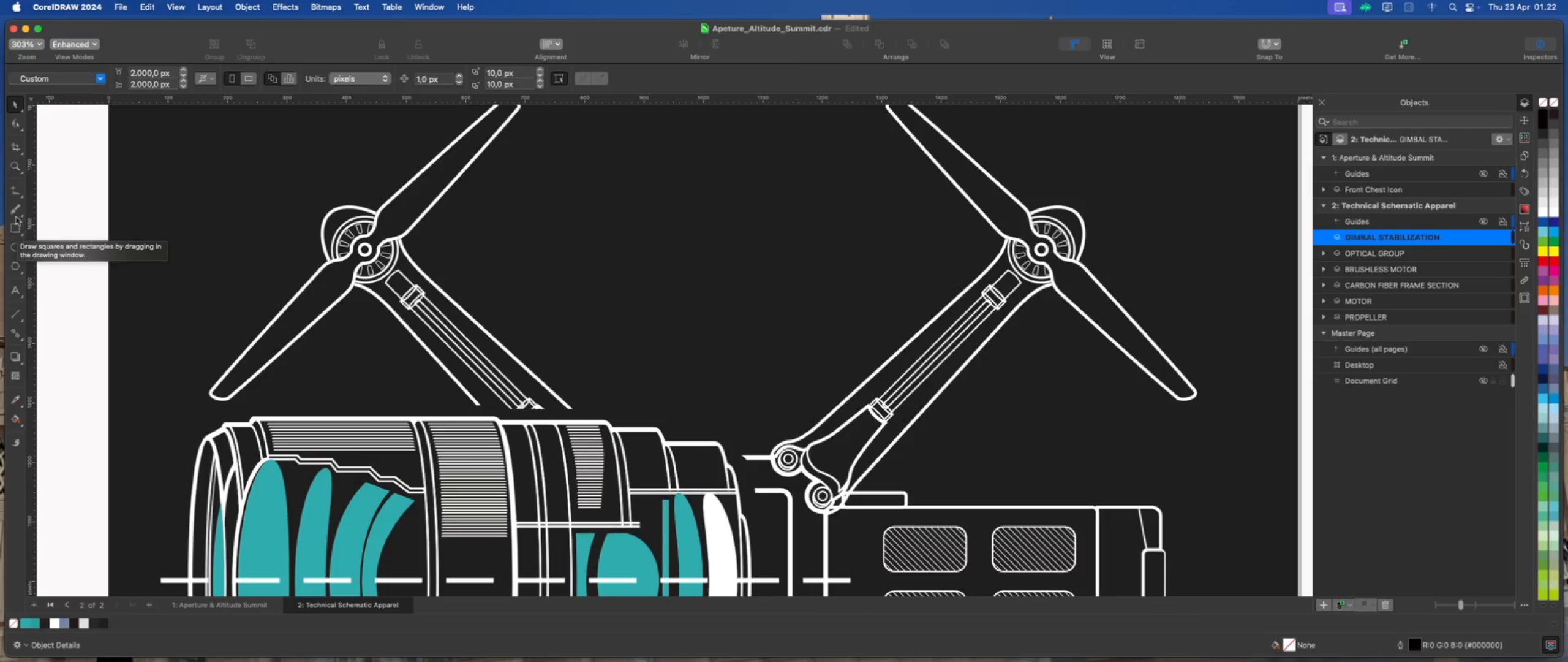 
left_click([21, 197])
 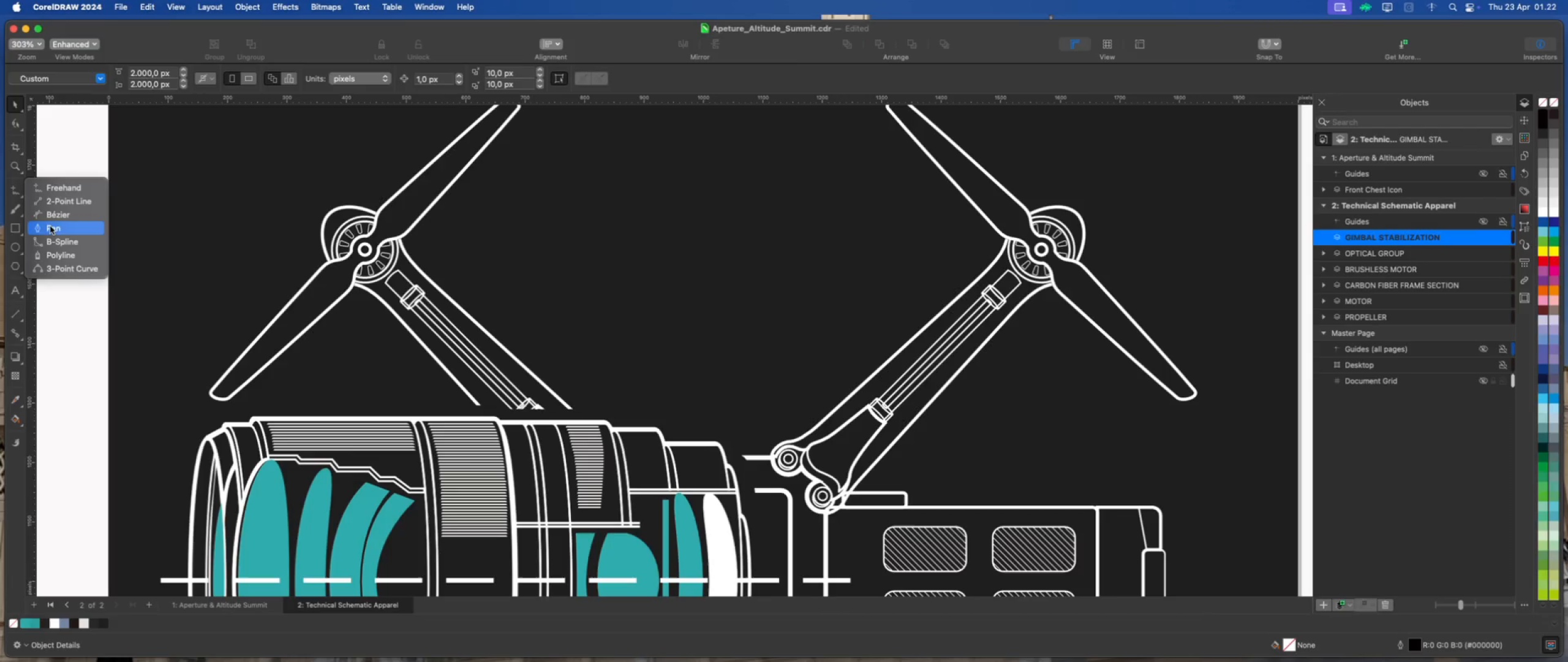 
left_click([53, 231])
 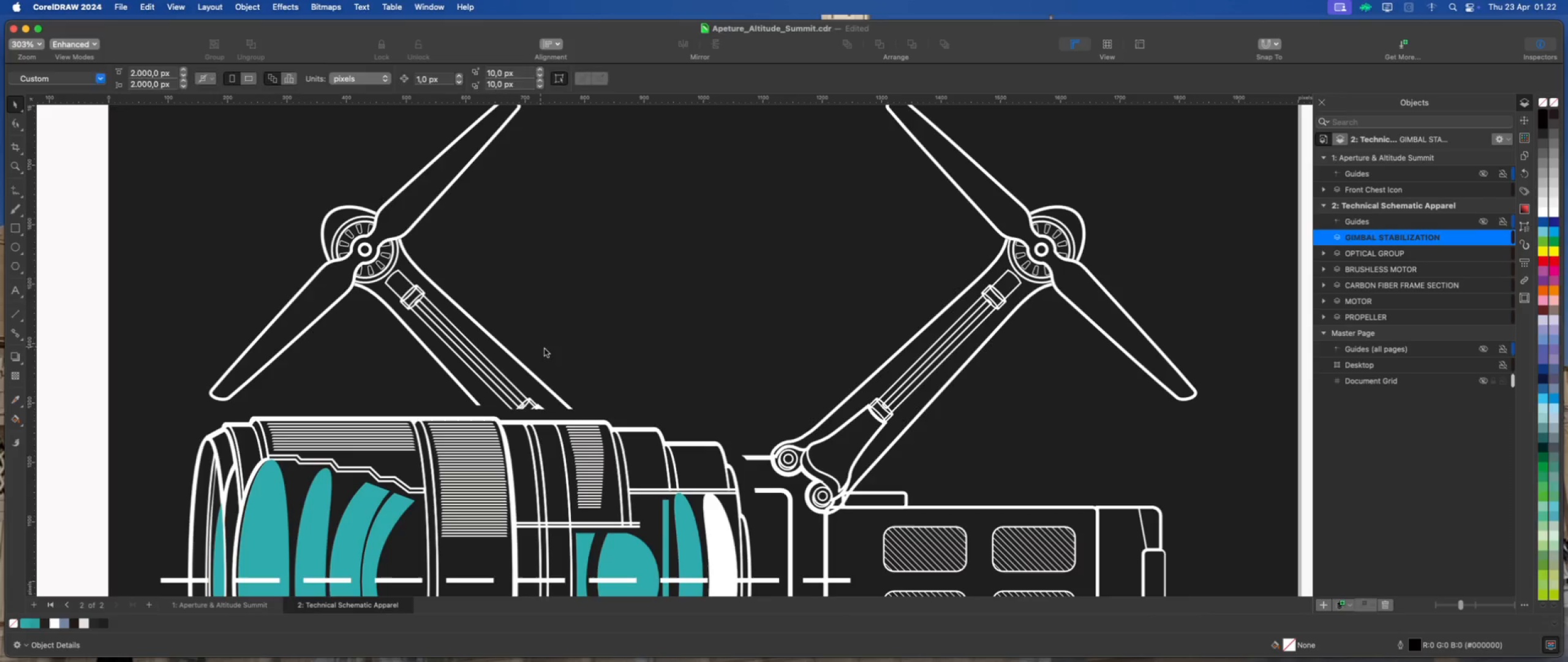 
scroll: coordinate [555, 346], scroll_direction: down, amount: 2.0
 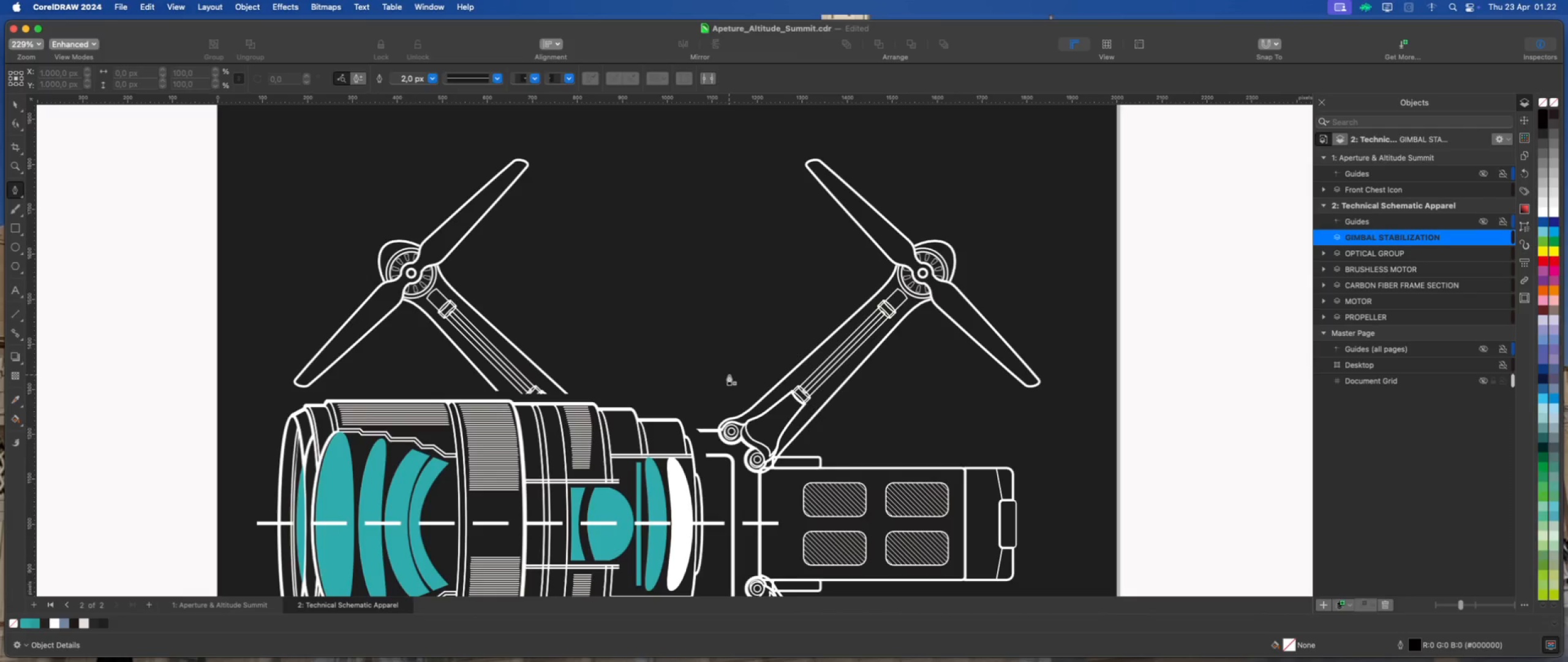 
wait(9.68)
 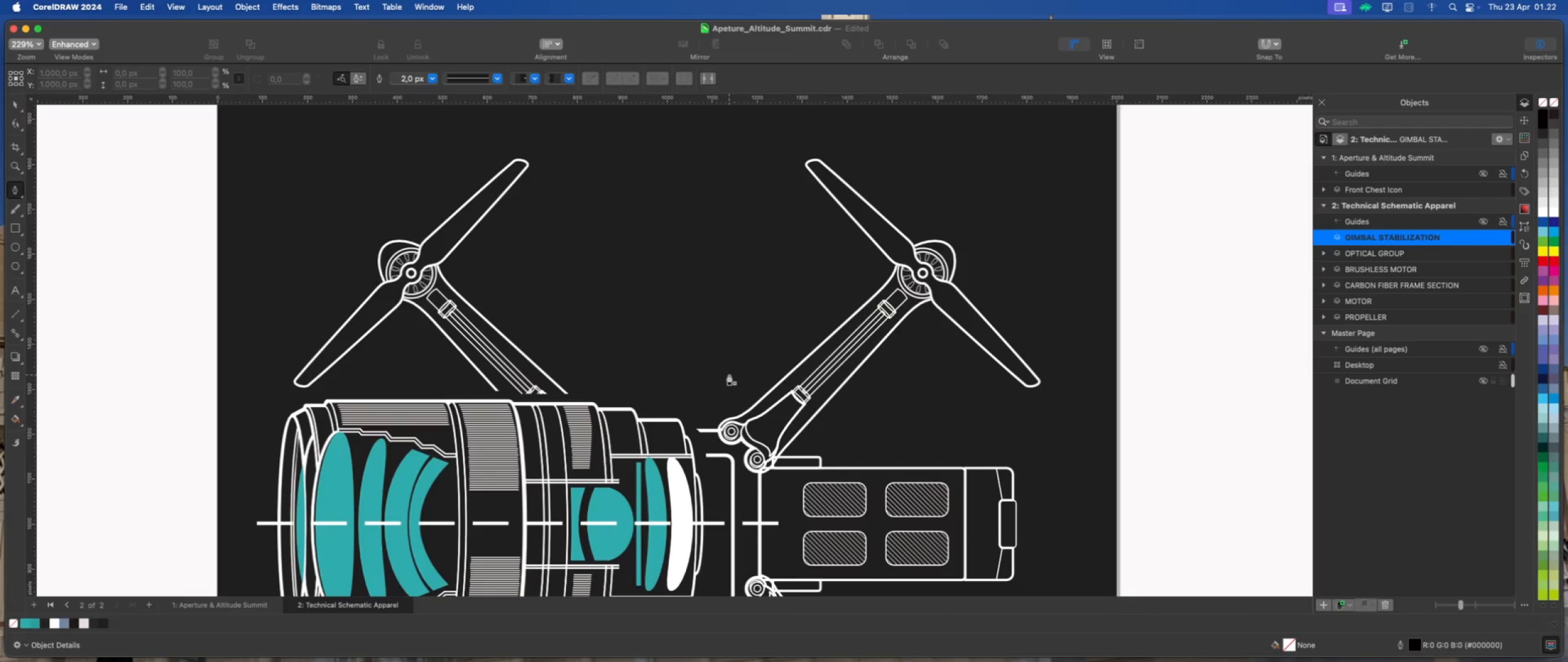 
left_click([731, 476])
 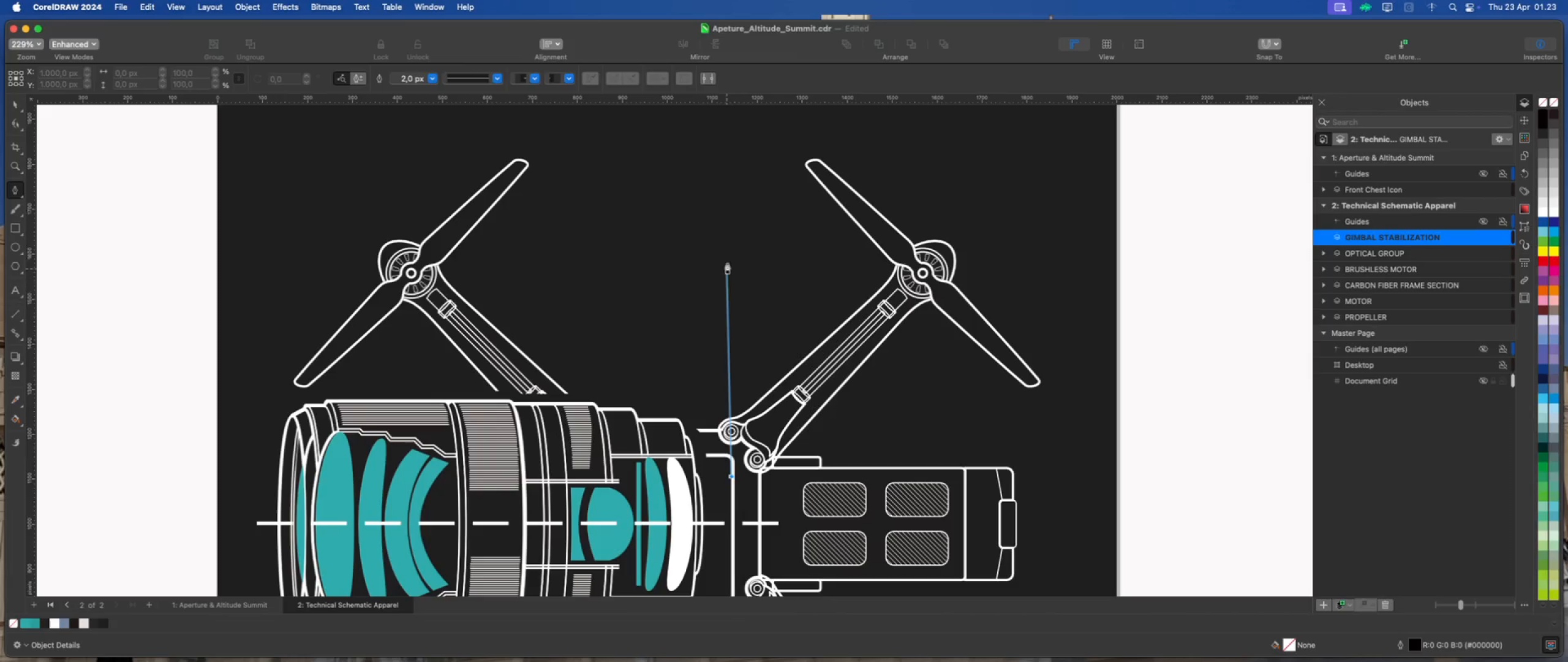 
hold_key(key=ShiftLeft, duration=12.4)
left_click([728, 276])
 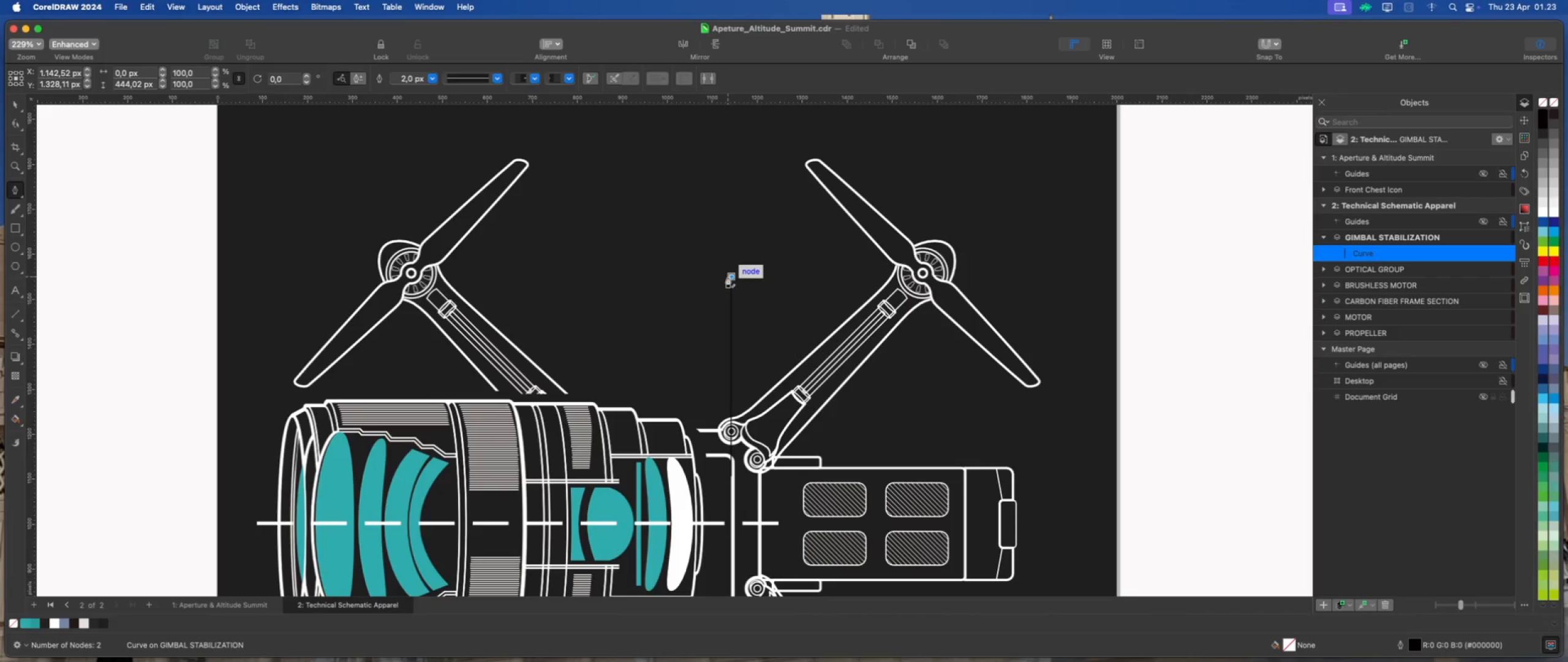 
key(Escape)
 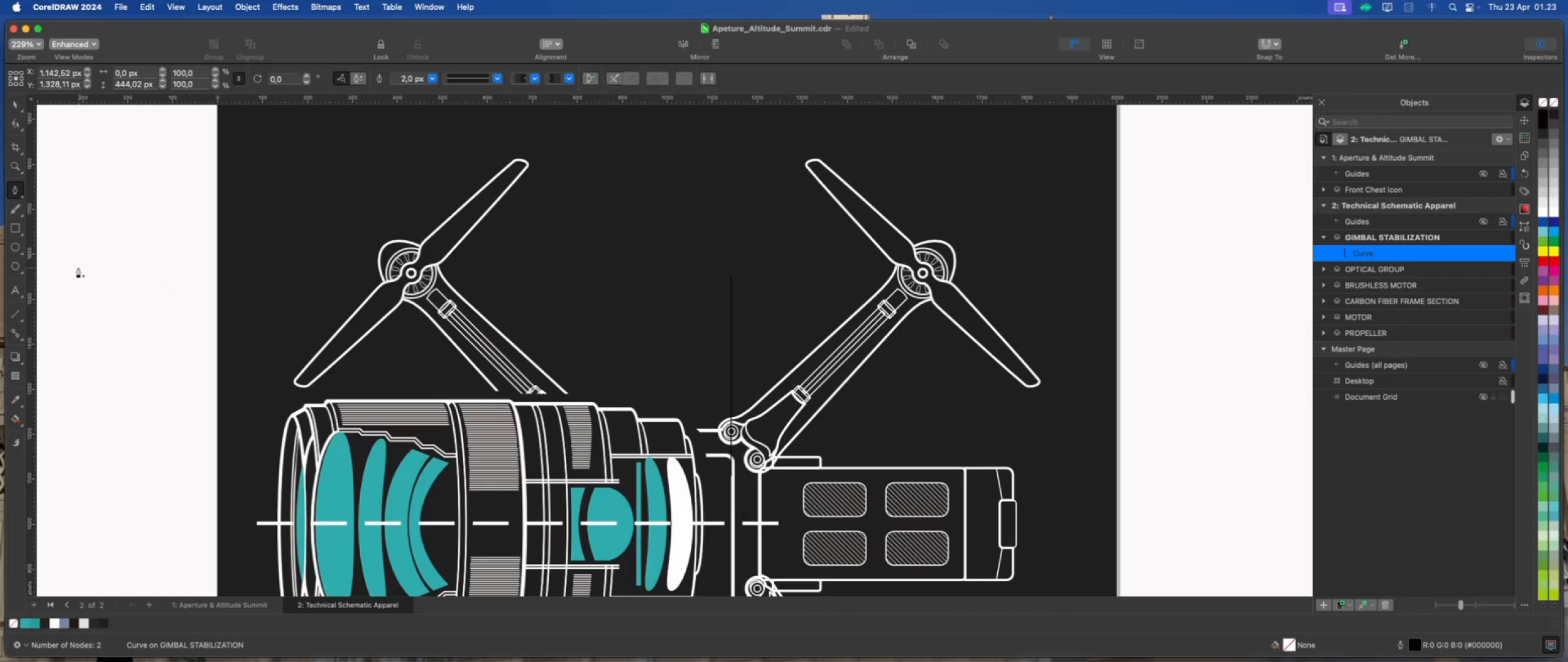 
left_click([10, 226])
 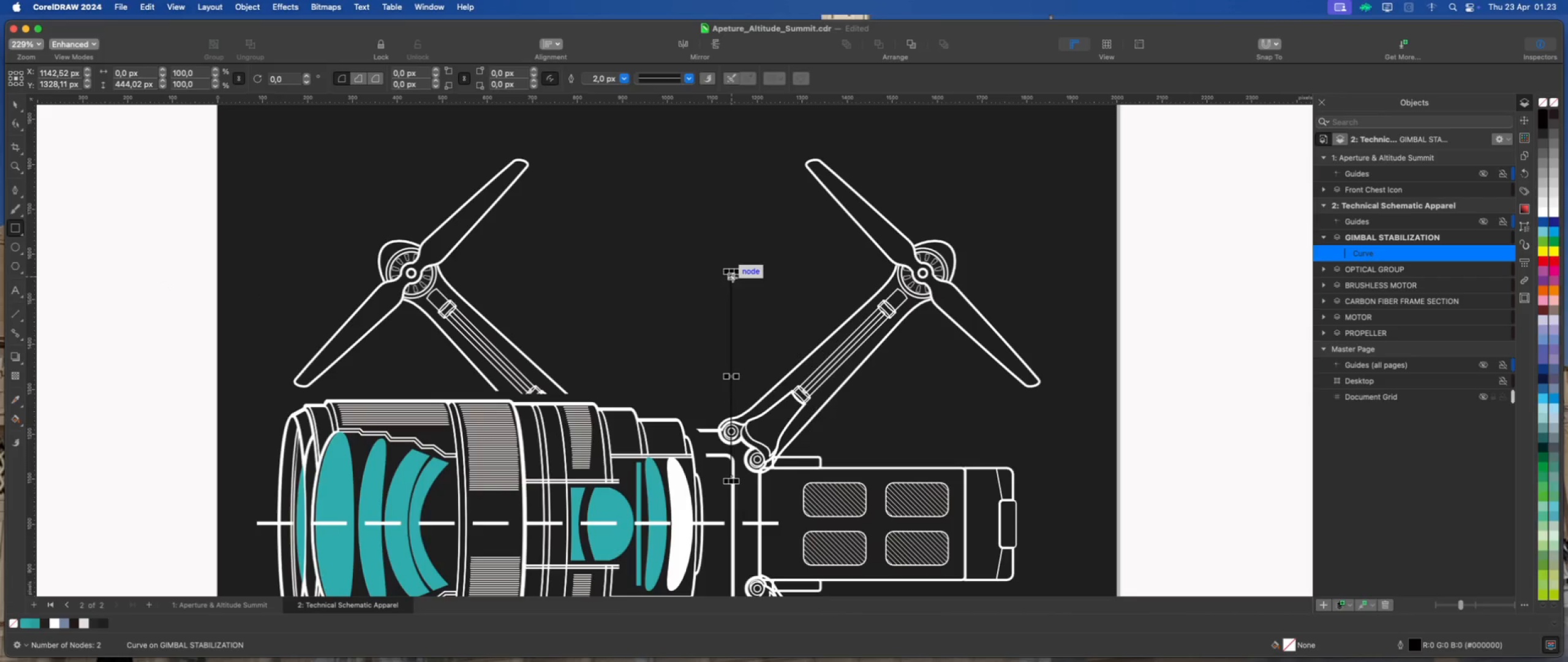 
left_click_drag(start_coordinate=[732, 278], to_coordinate=[763, 487])
 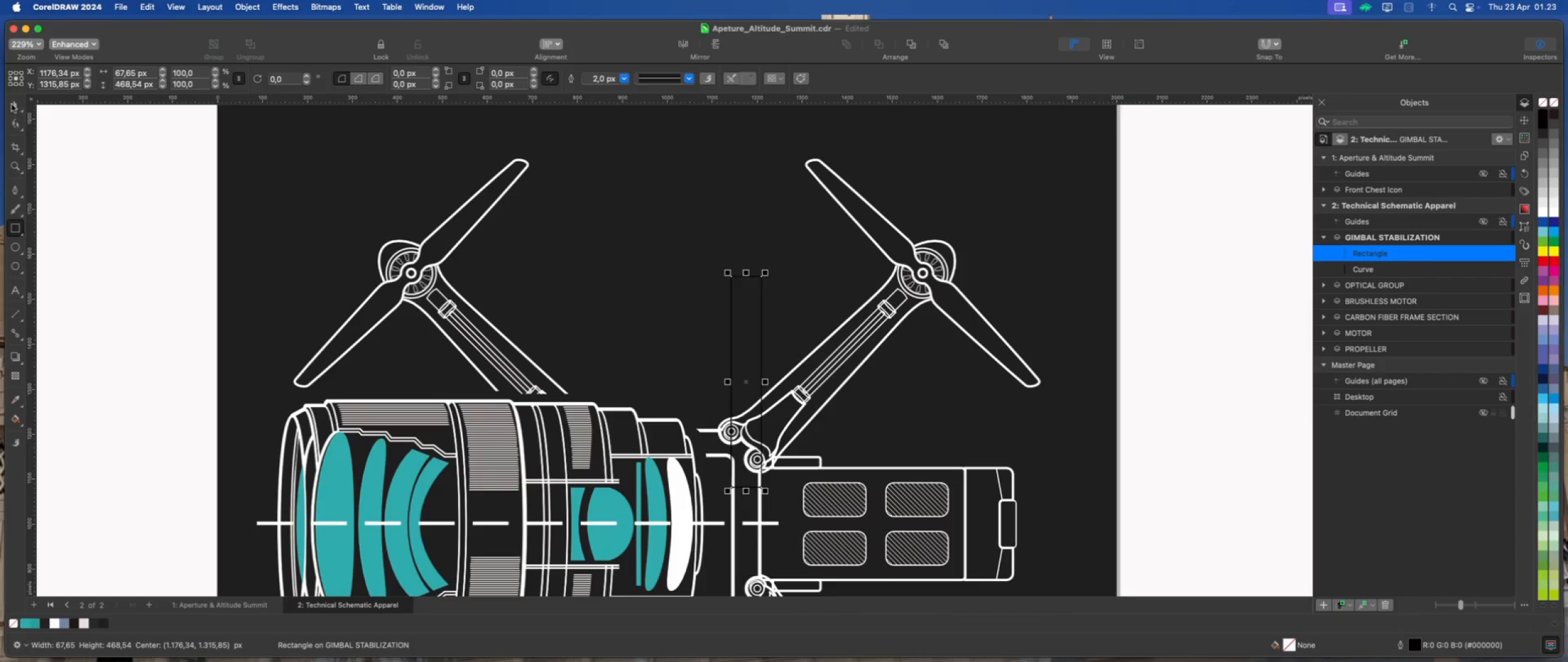 
double_click([126, 180])
 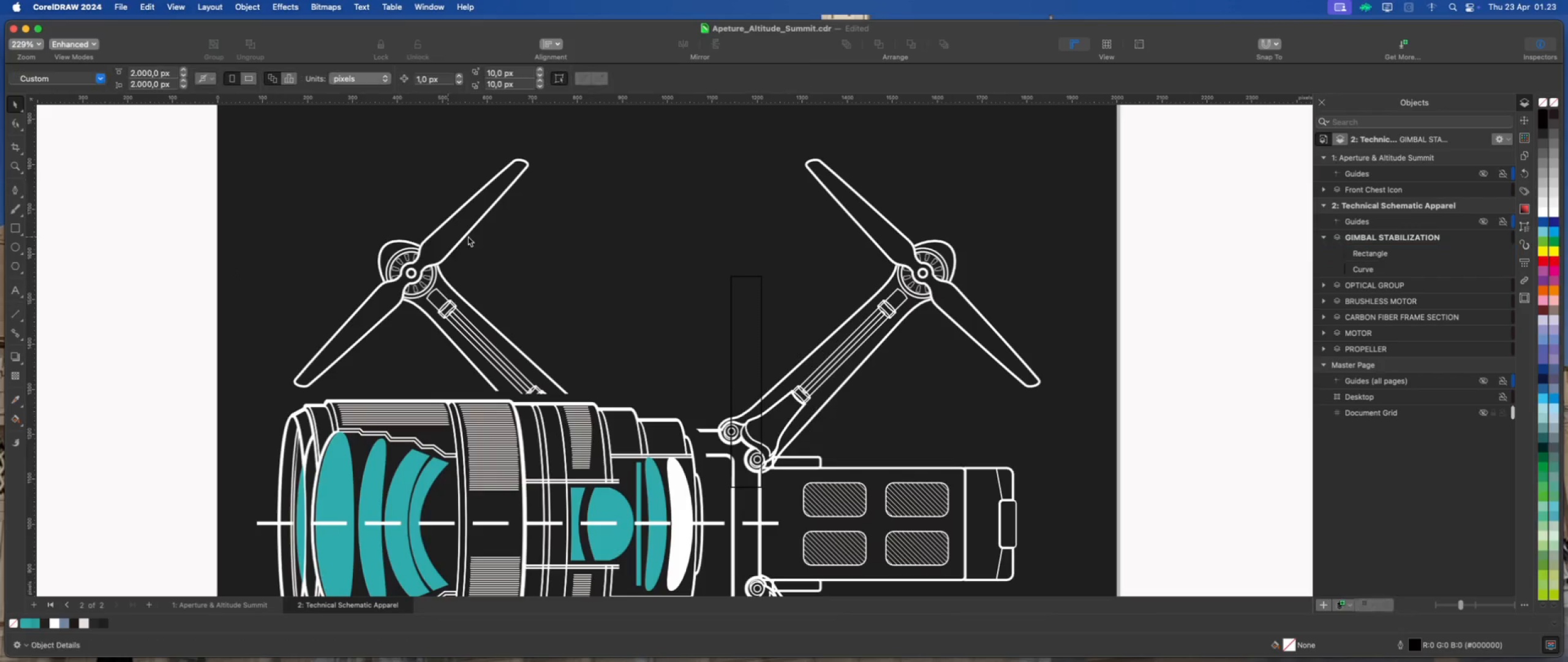 
scroll: coordinate [710, 331], scroll_direction: down, amount: 2.0
 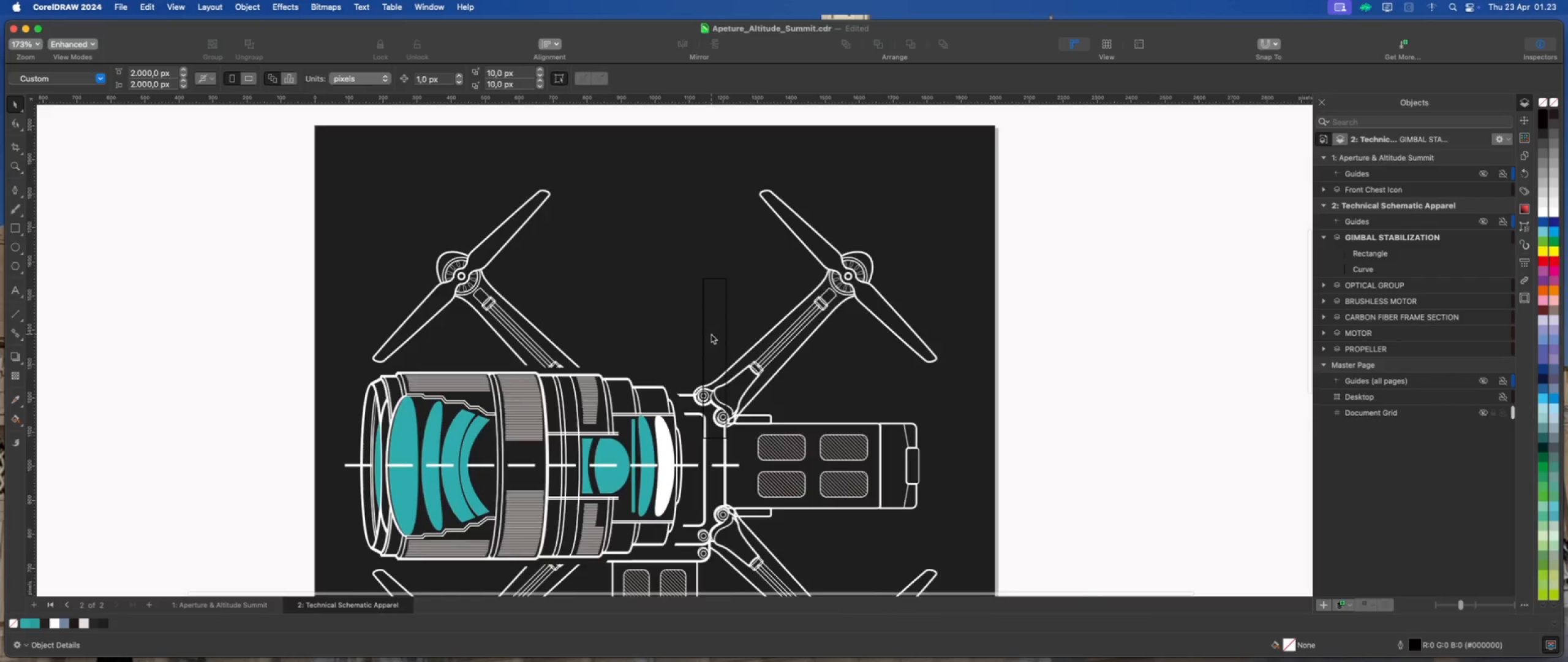 
scroll: coordinate [713, 333], scroll_direction: up, amount: 6.0
 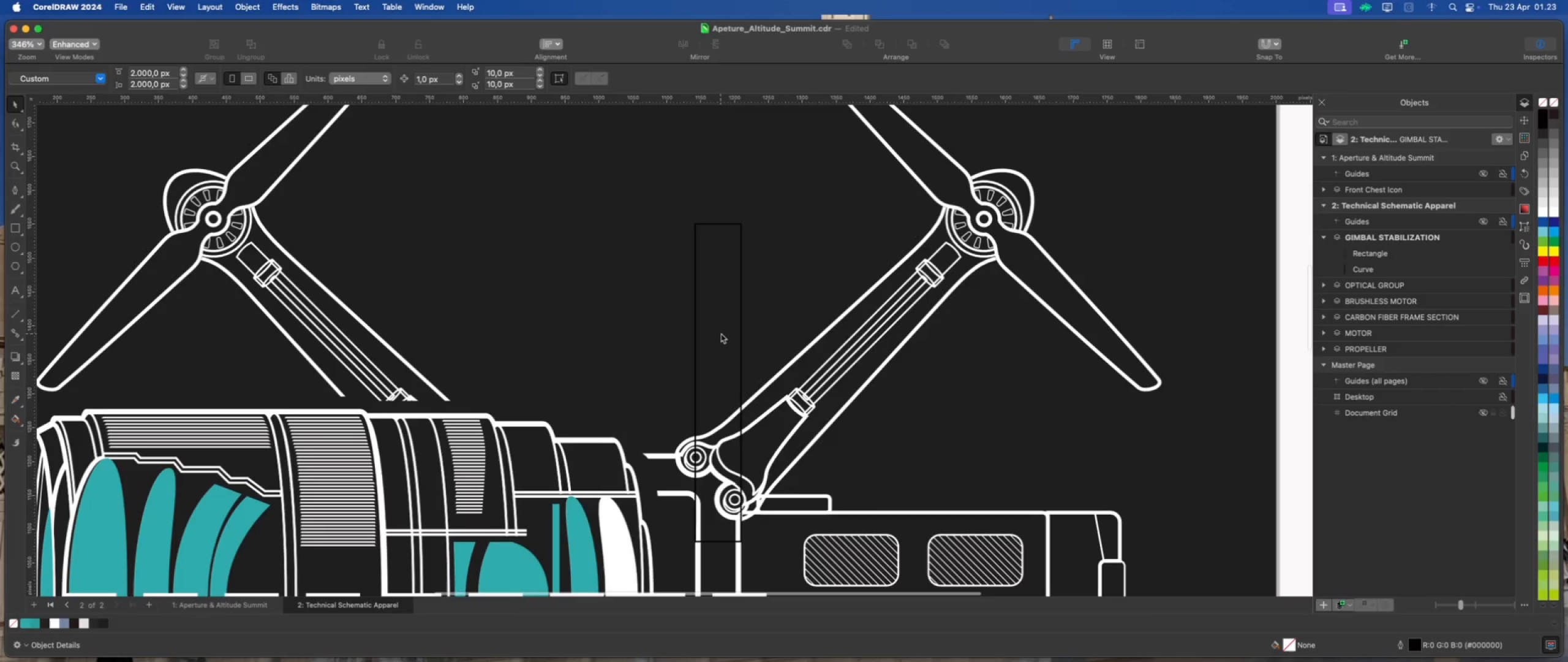 
left_click([721, 333])
 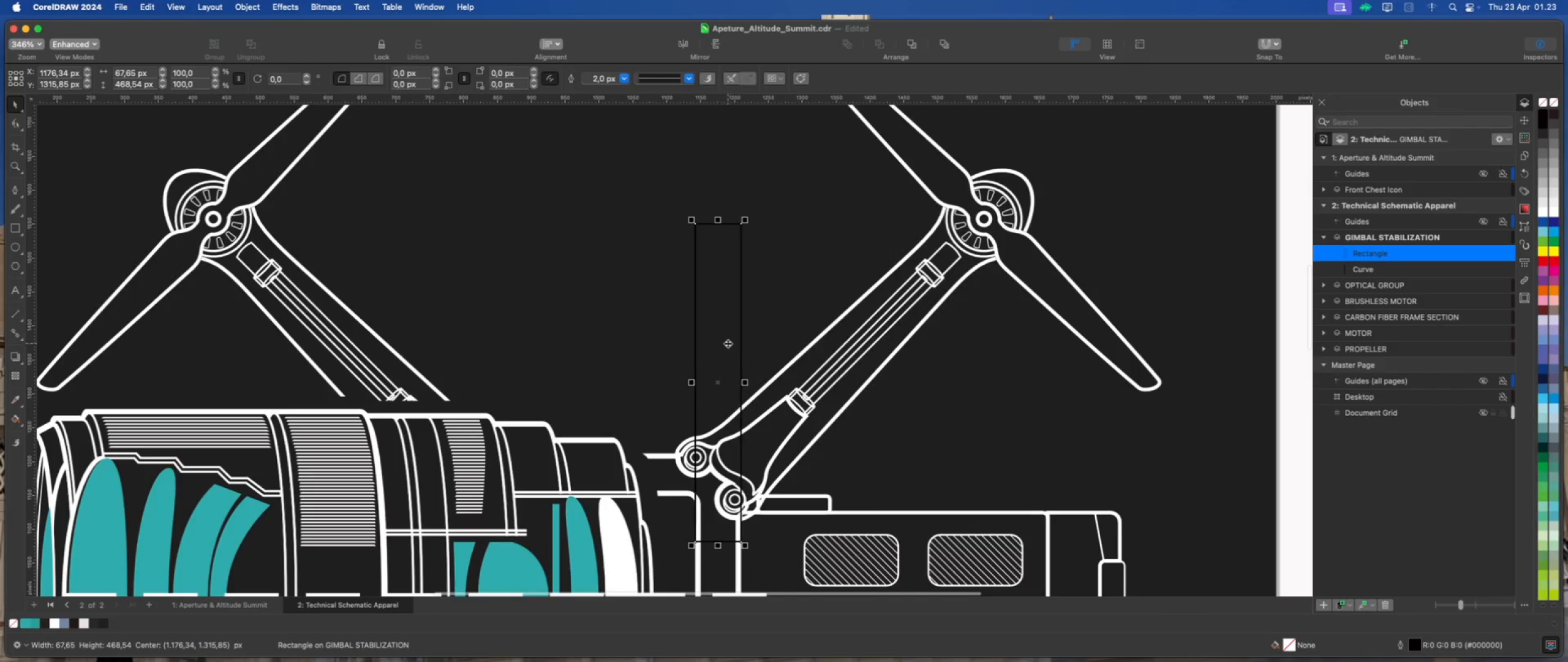 
scroll: coordinate [729, 343], scroll_direction: up, amount: 1.0
 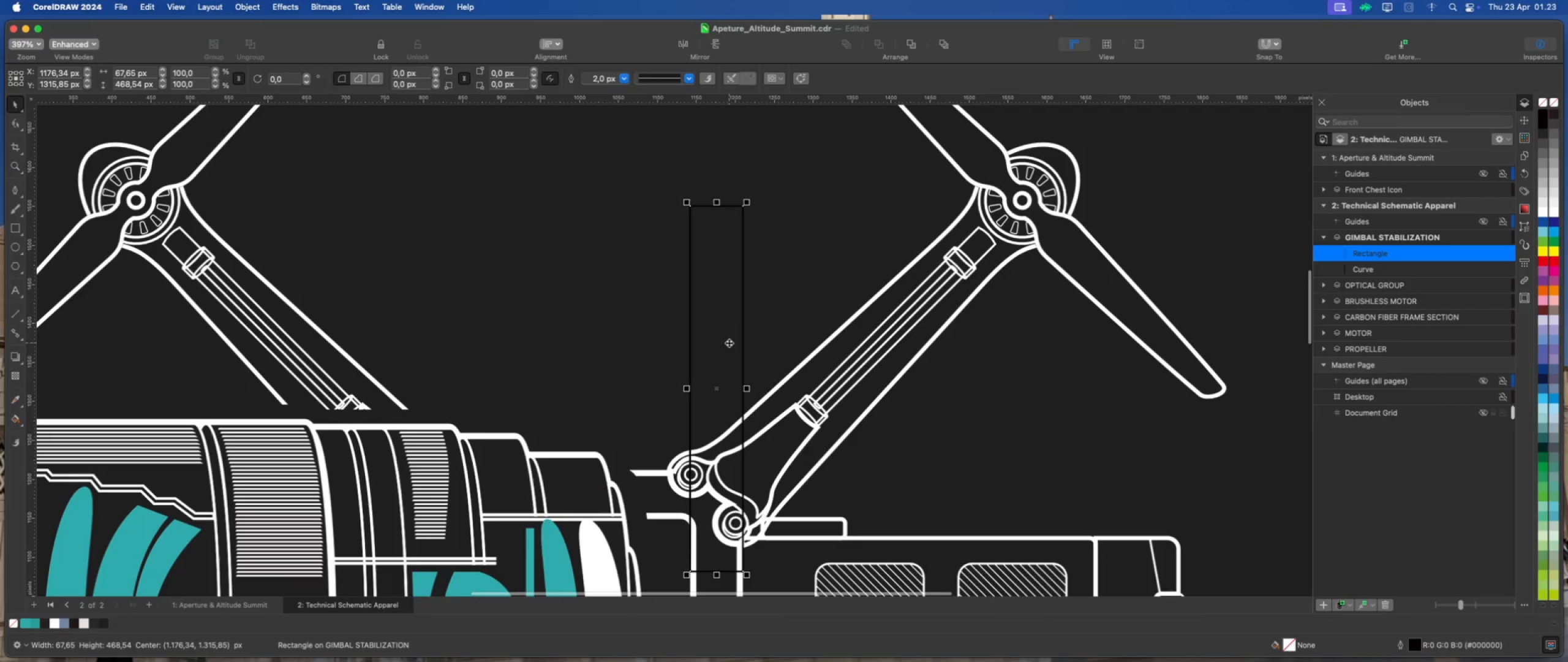 
scroll: coordinate [728, 344], scroll_direction: down, amount: 5.0
 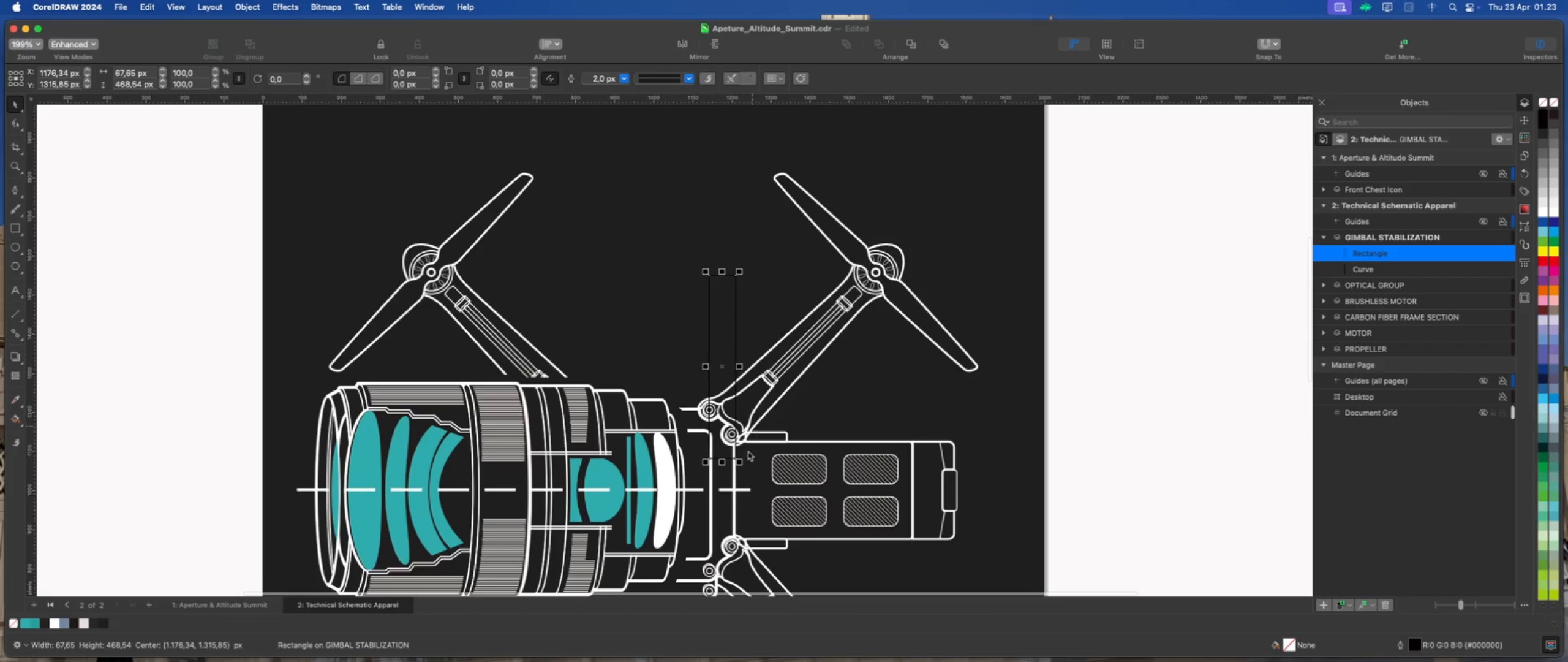 
scroll: coordinate [737, 473], scroll_direction: up, amount: 8.0
 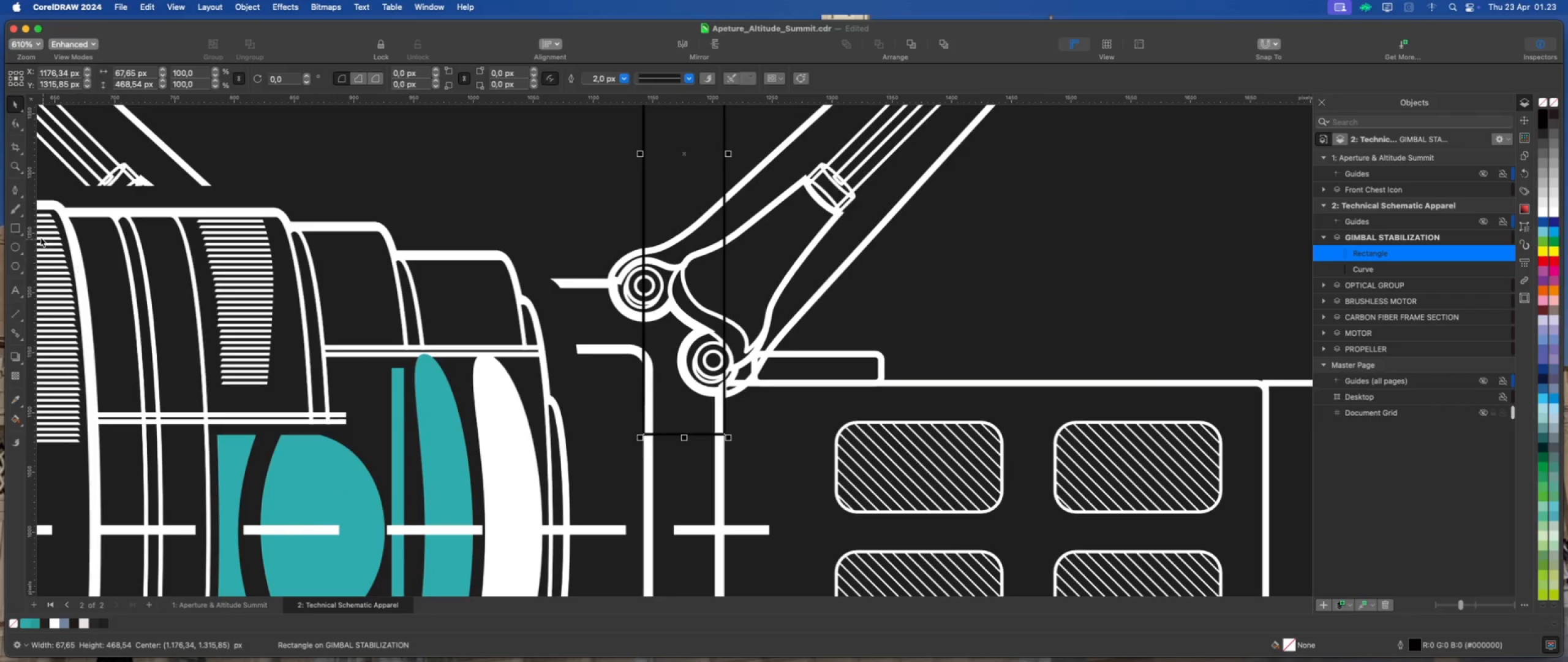 
left_click([12, 230])
 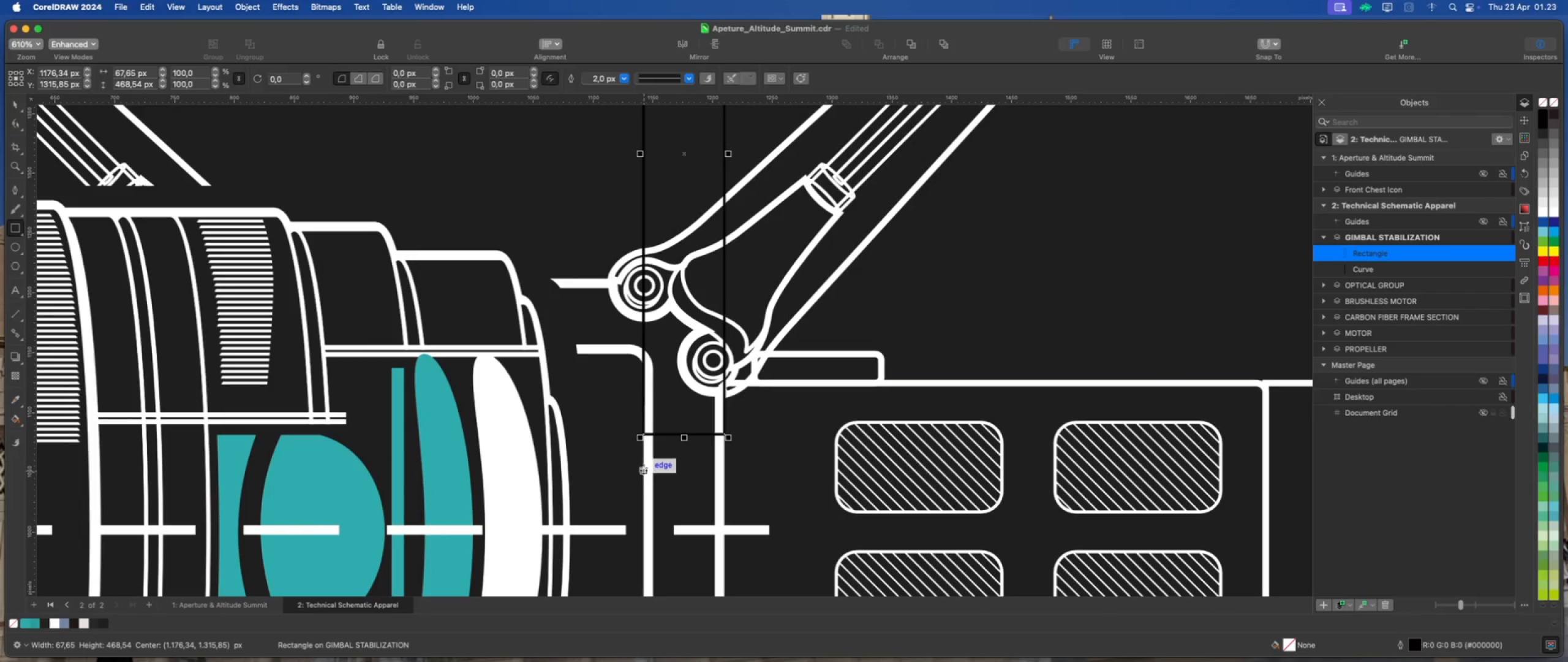 
left_click_drag(start_coordinate=[644, 468], to_coordinate=[653, 447])
 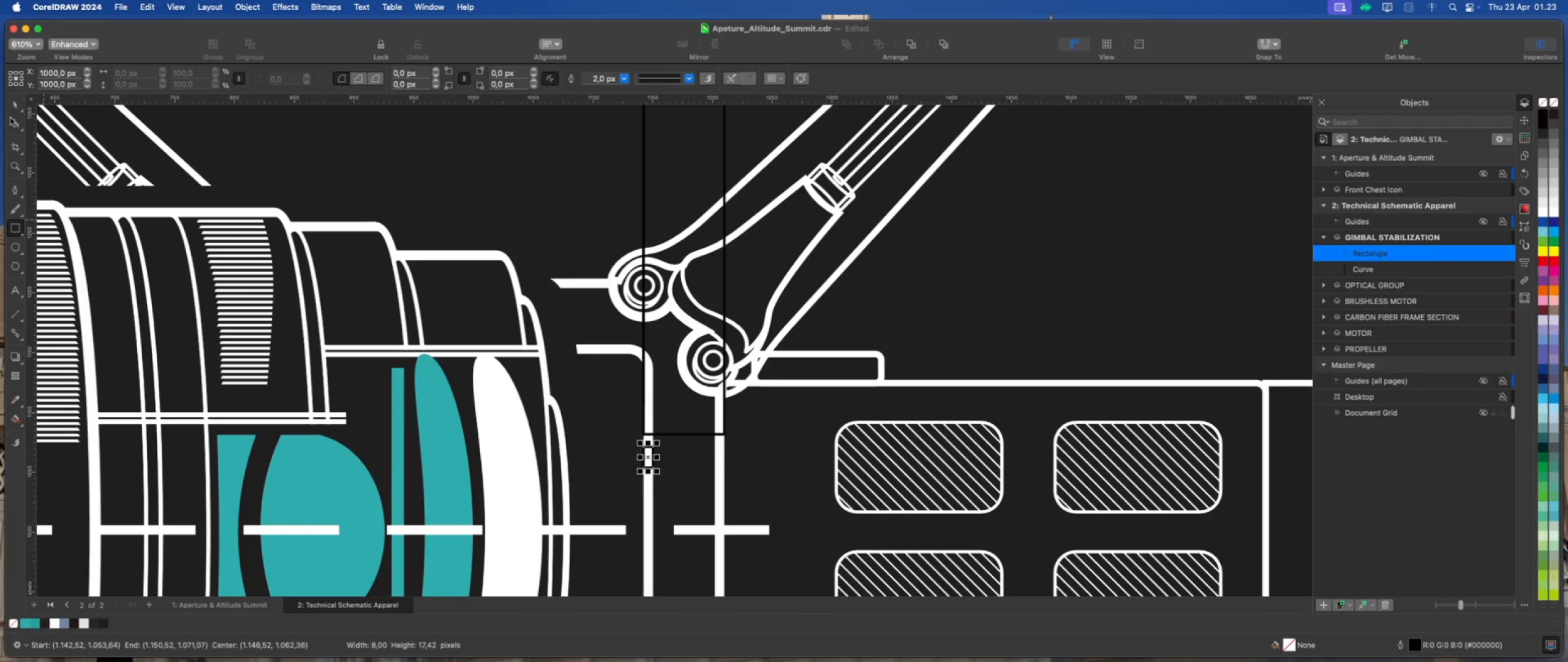 
left_click([17, 104])
 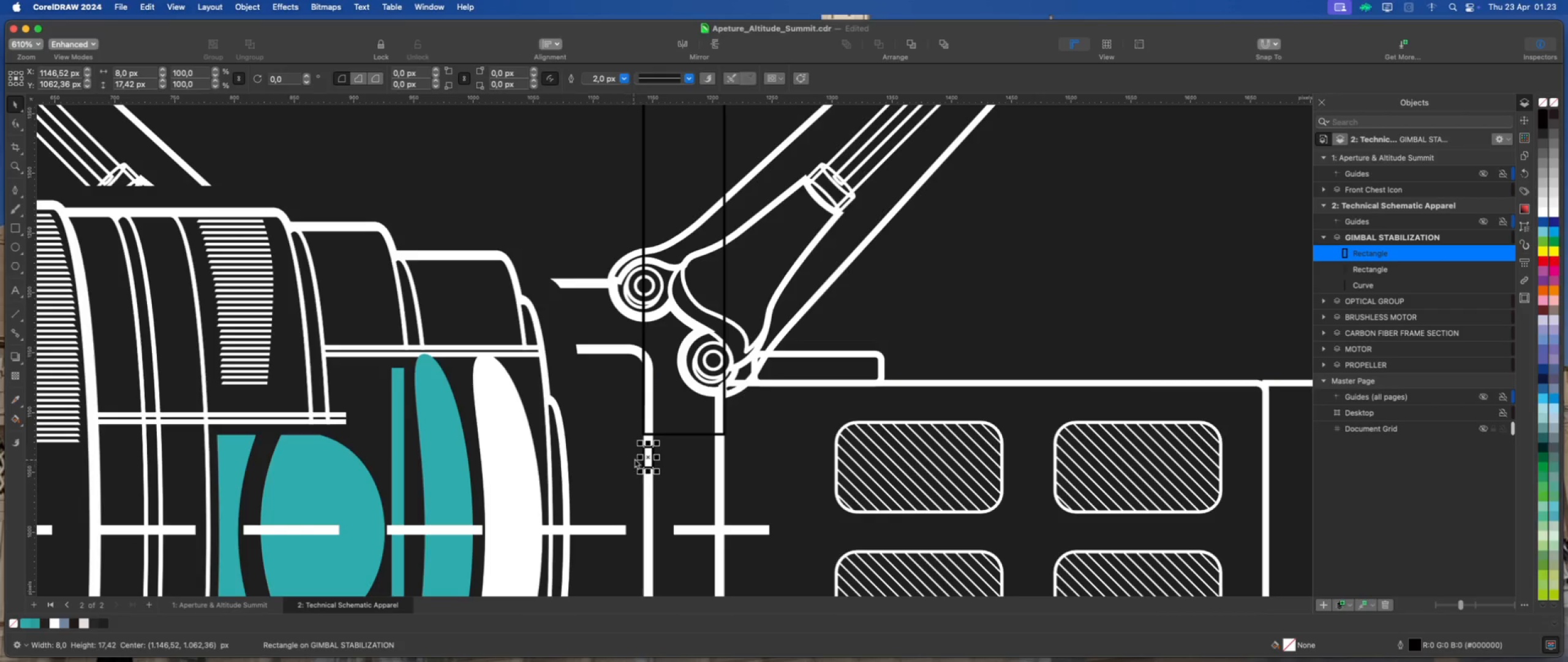 
left_click_drag(start_coordinate=[638, 458], to_coordinate=[643, 458])
 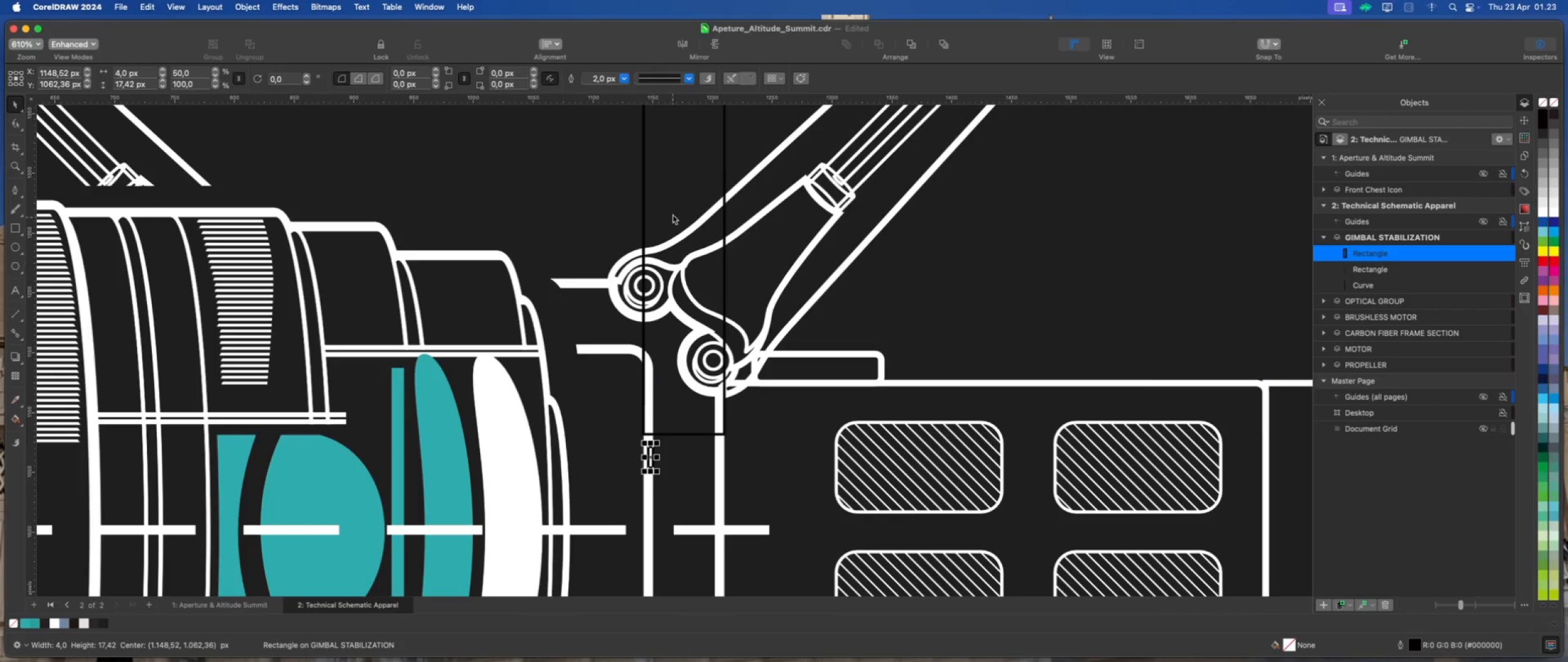 
left_click([669, 199])
 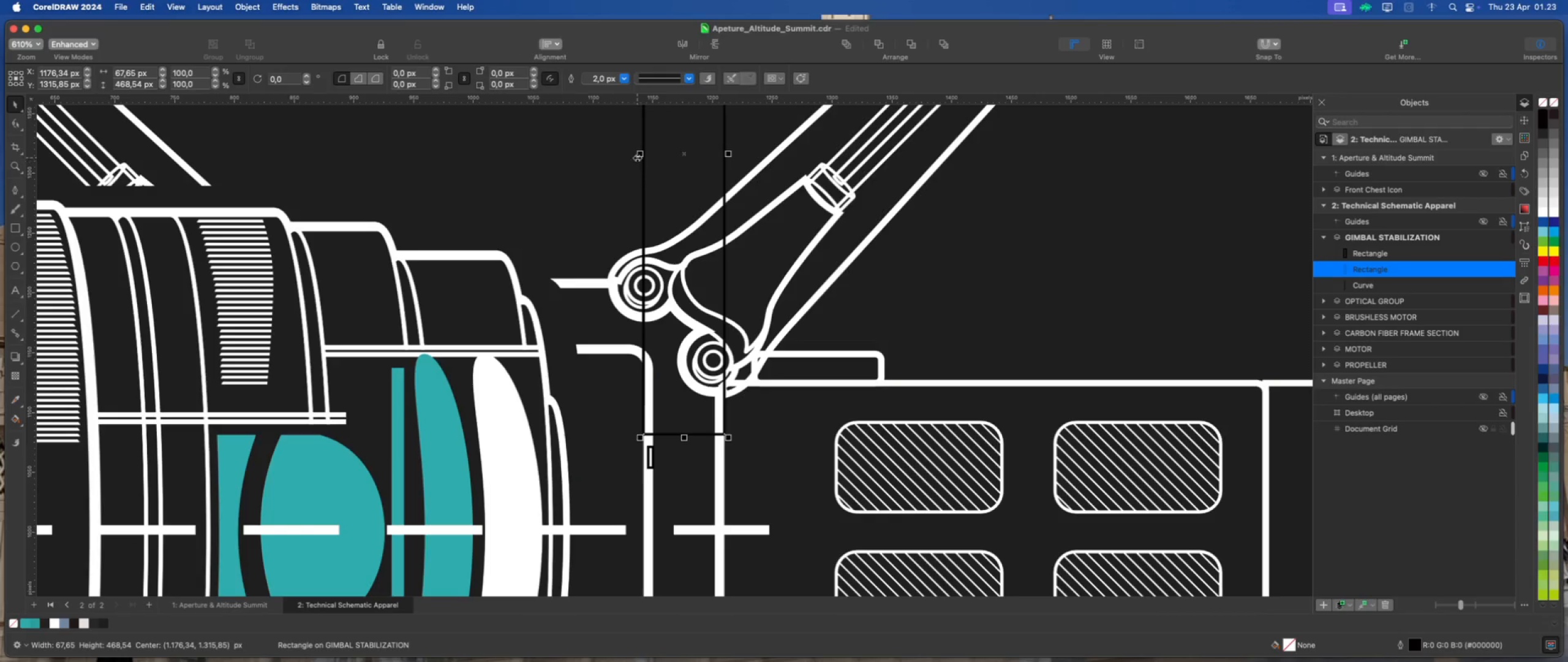 
left_click_drag(start_coordinate=[637, 156], to_coordinate=[639, 459])
 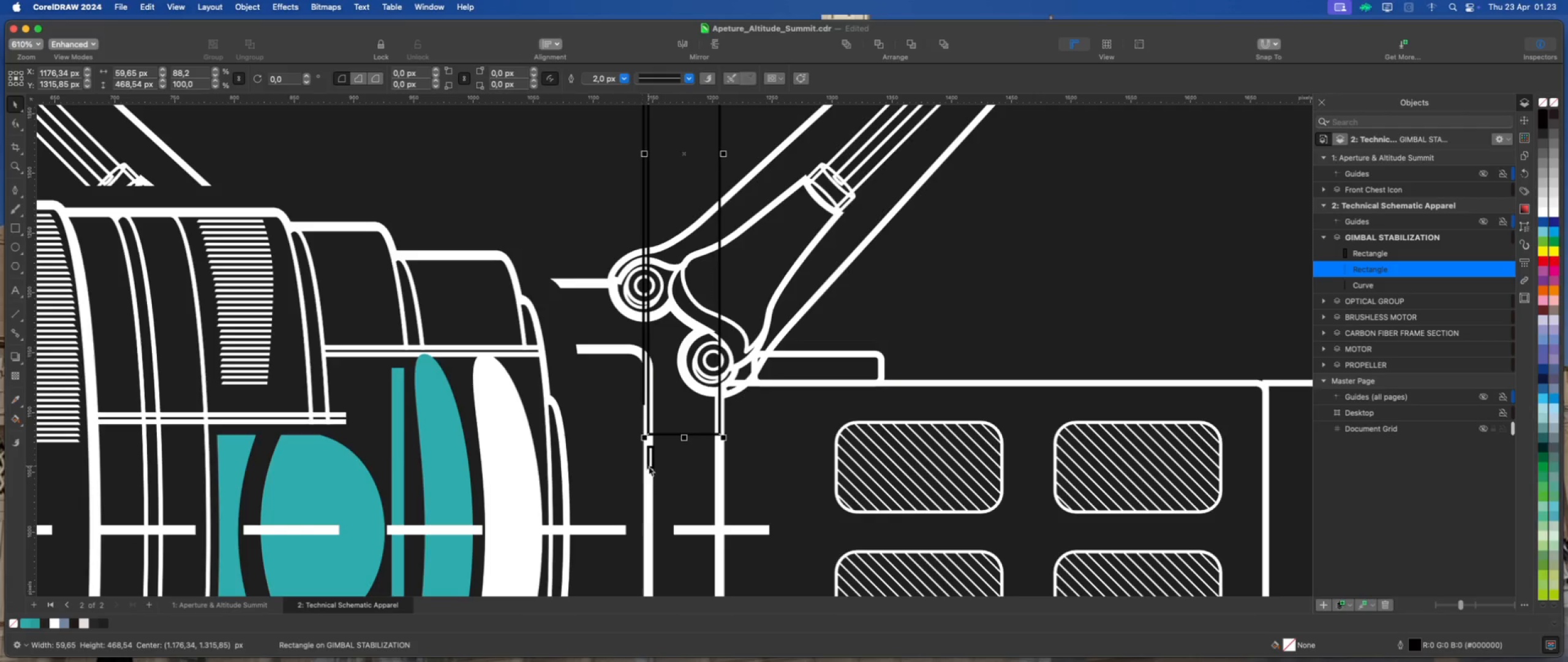 
hold_key(key=ShiftLeft, duration=3.58)
 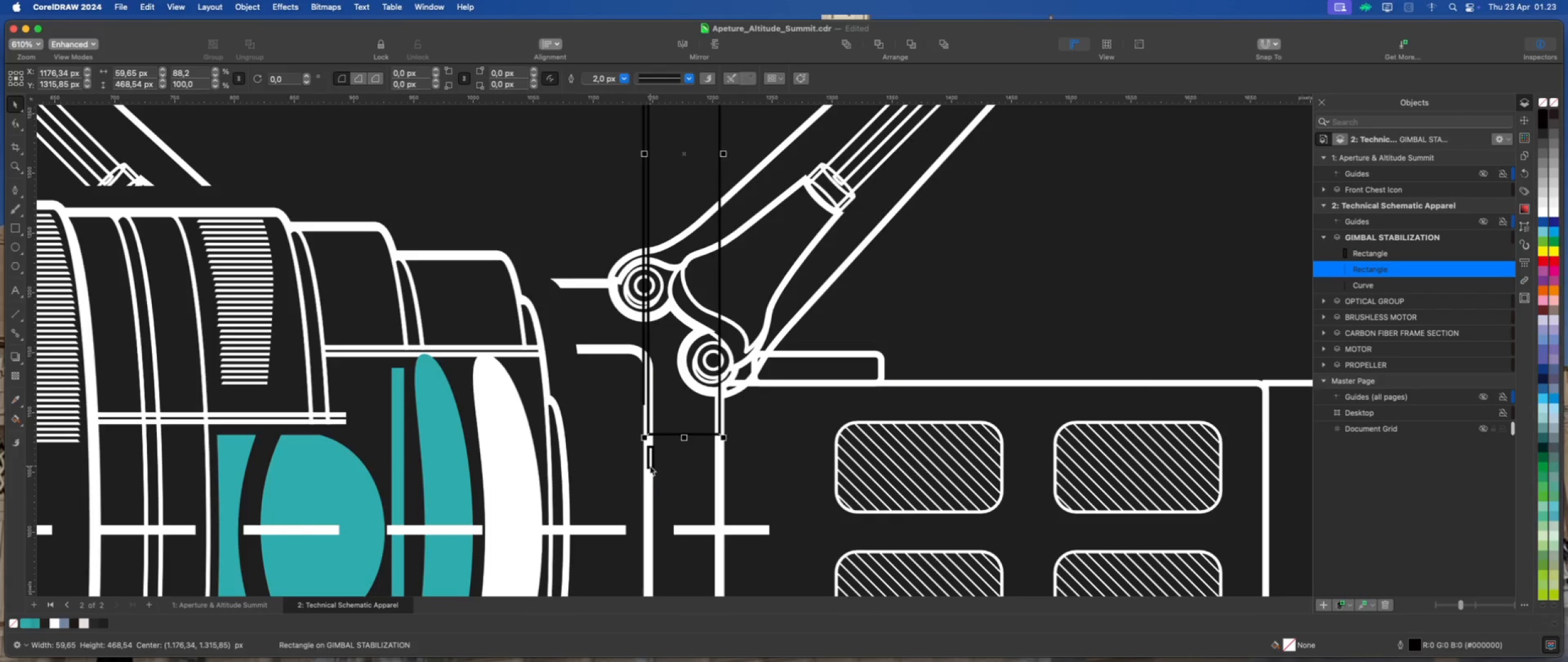 
left_click([650, 465])
 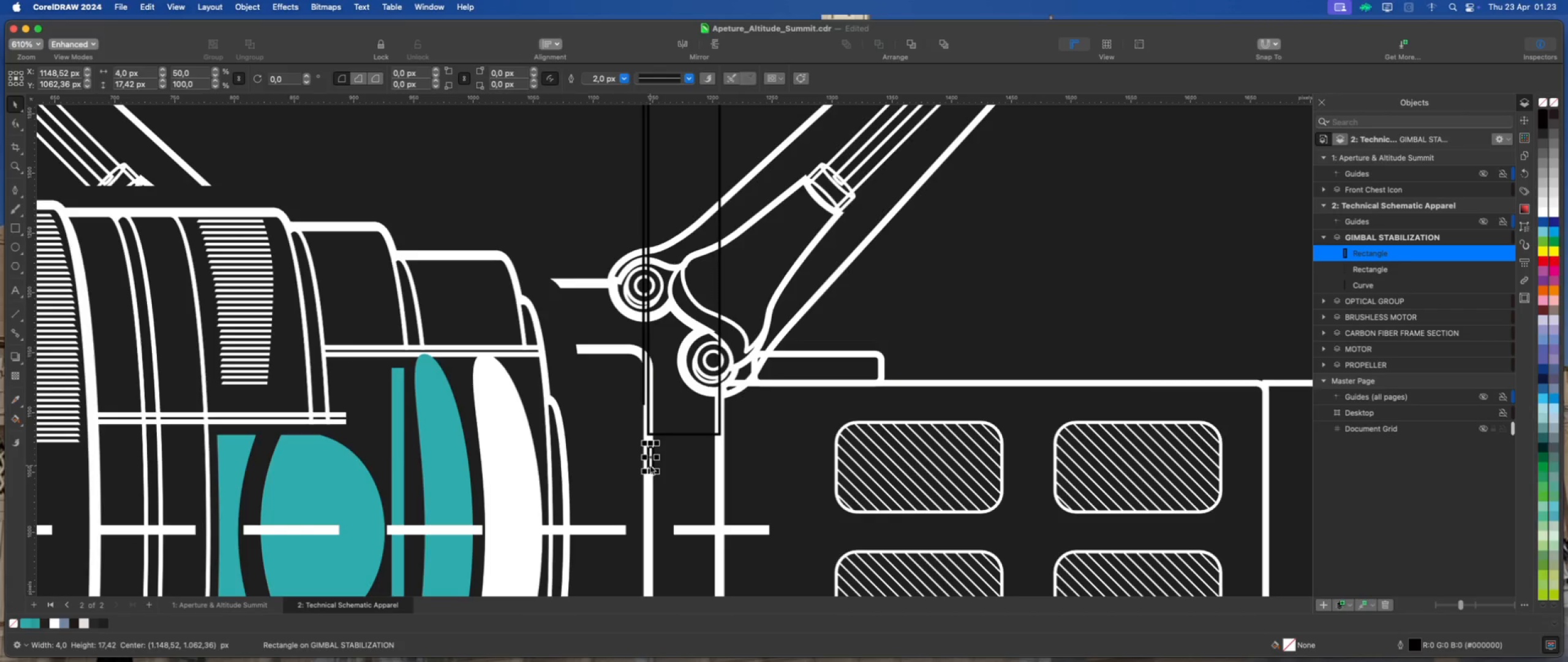 
key(Delete)
 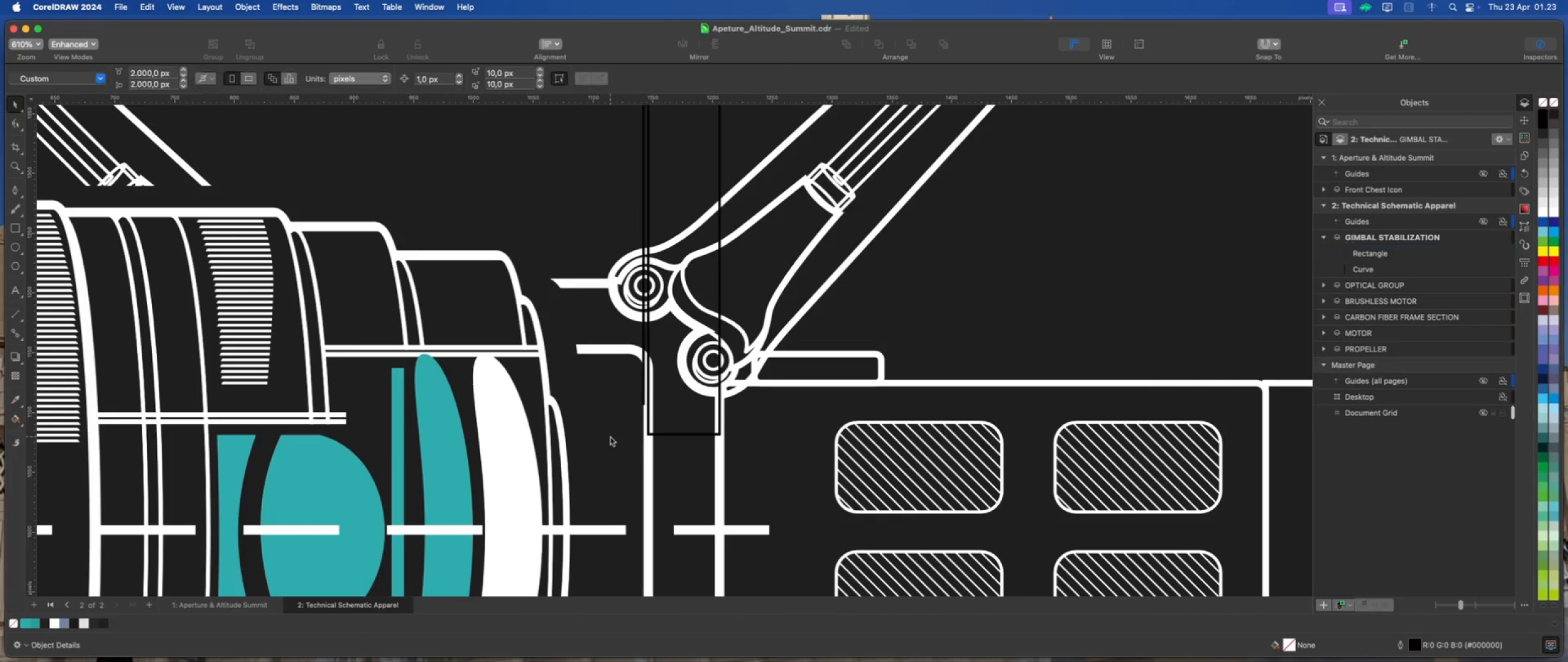 
scroll: coordinate [606, 438], scroll_direction: down, amount: 4.0
 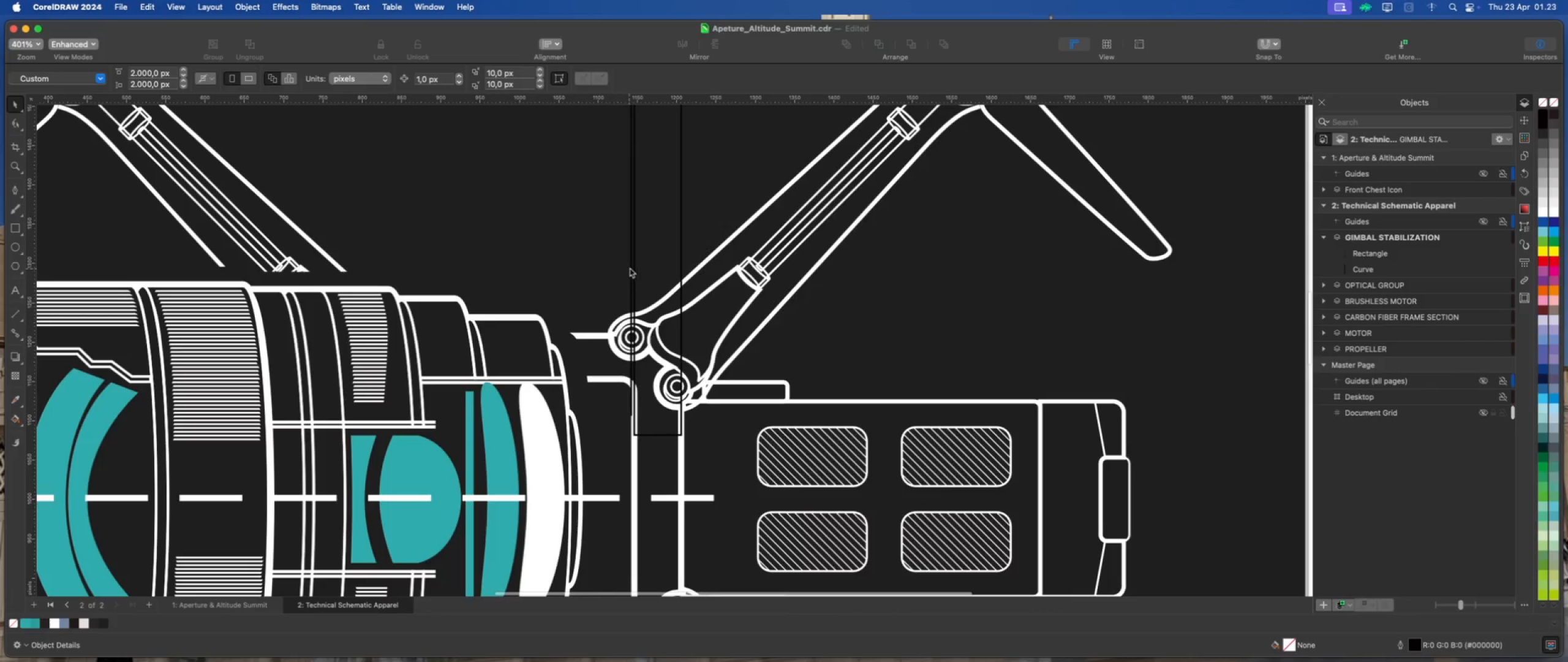 
left_click([630, 267])
 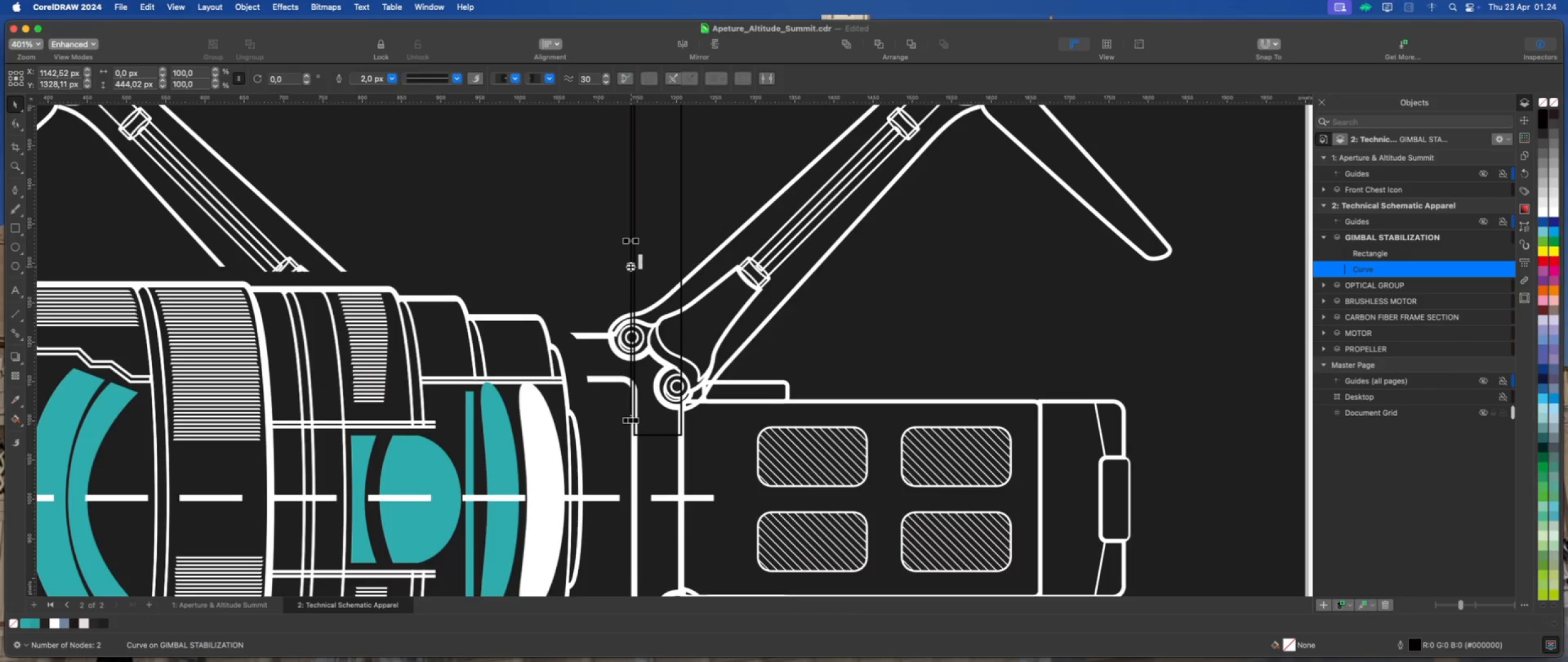 
key(Delete)
 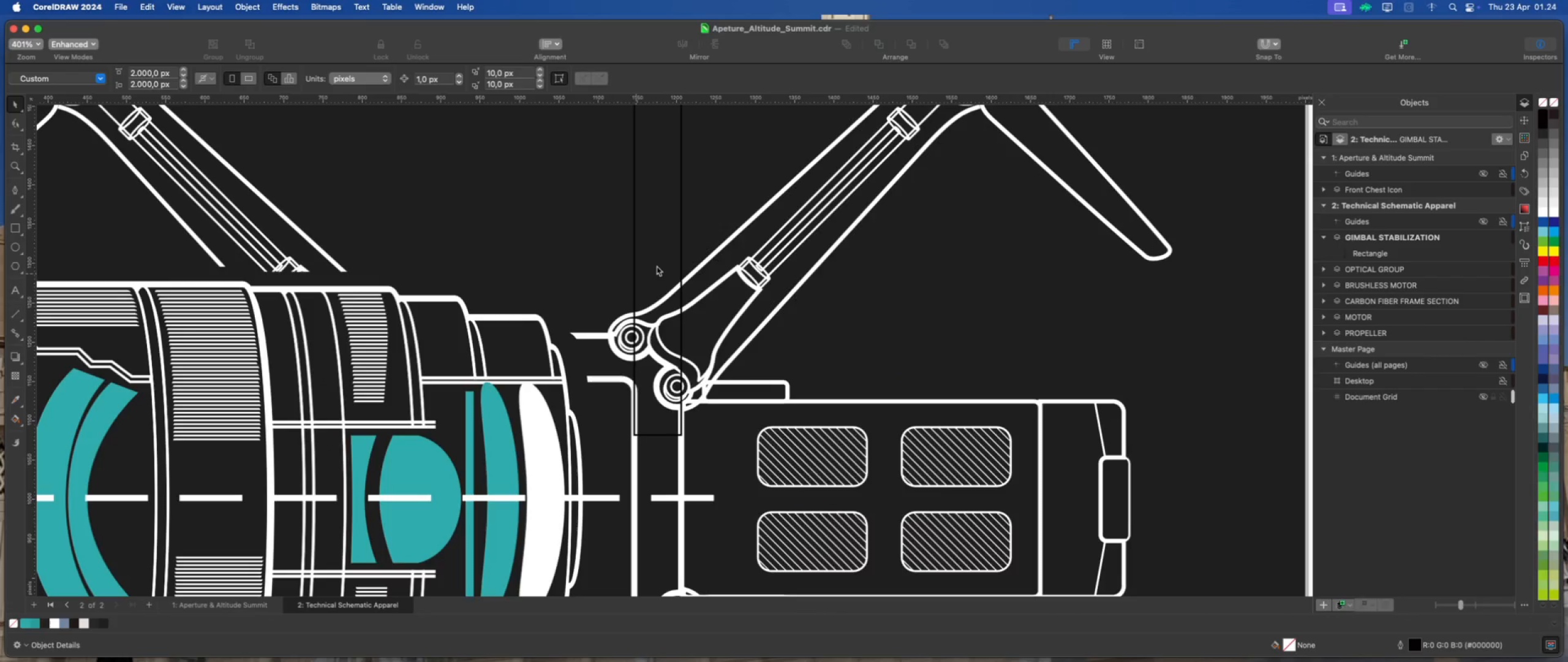 
left_click([664, 261])
 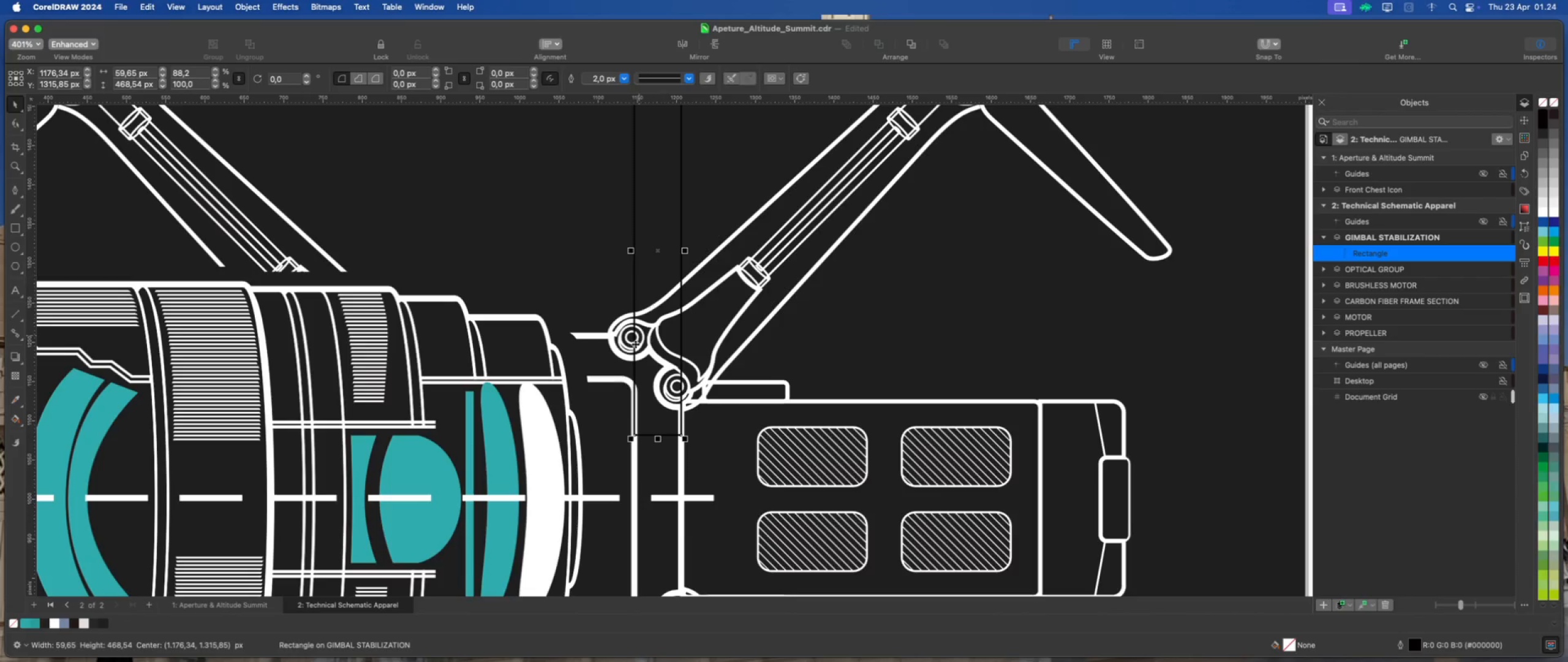 
scroll: coordinate [617, 409], scroll_direction: down, amount: 2.0
 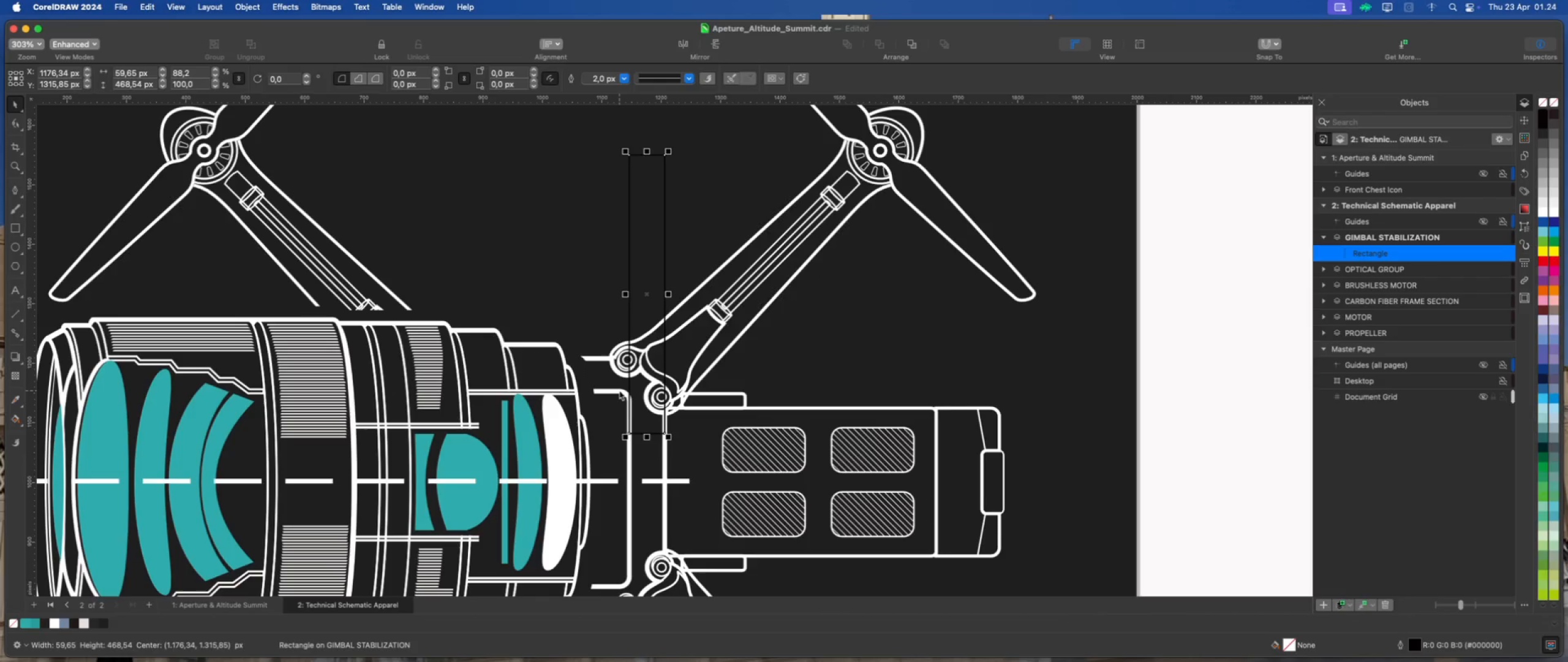 
wait(7.32)
 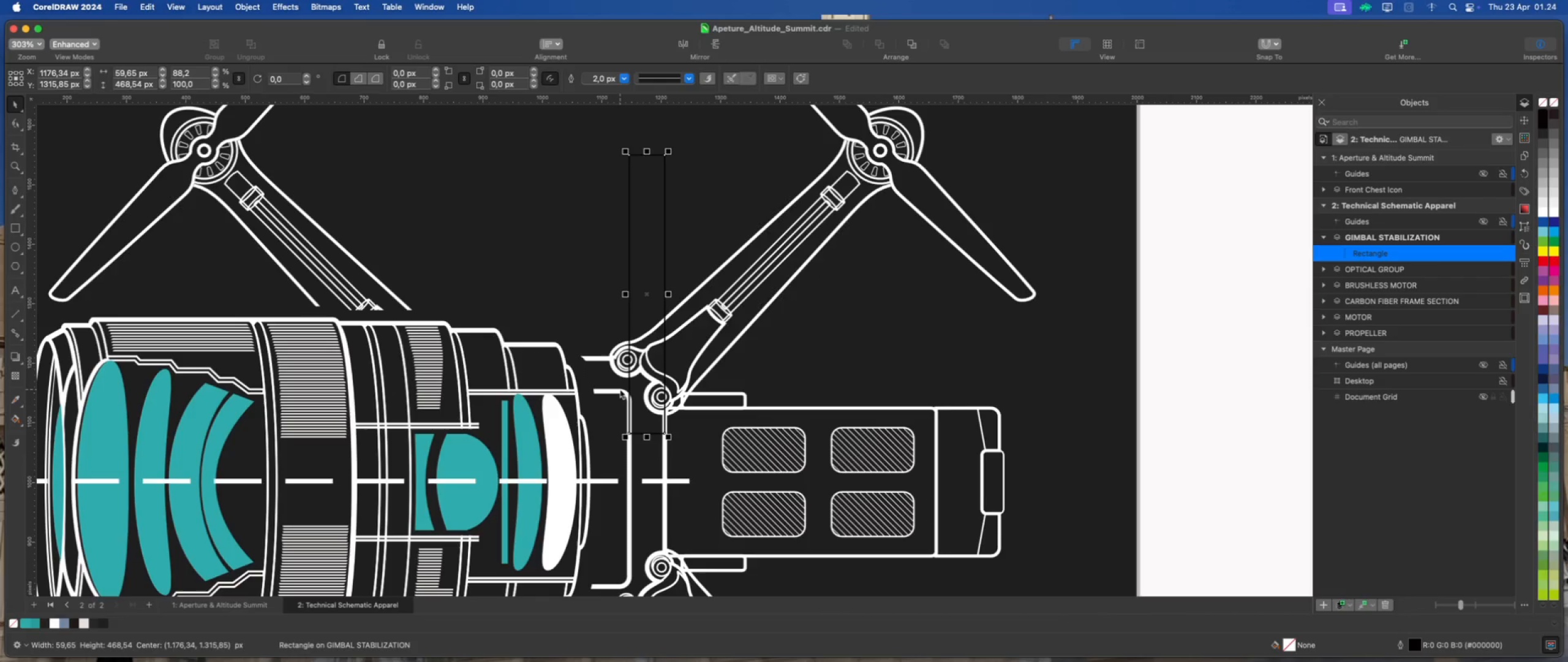 
left_click_drag(start_coordinate=[646, 437], to_coordinate=[647, 343])
 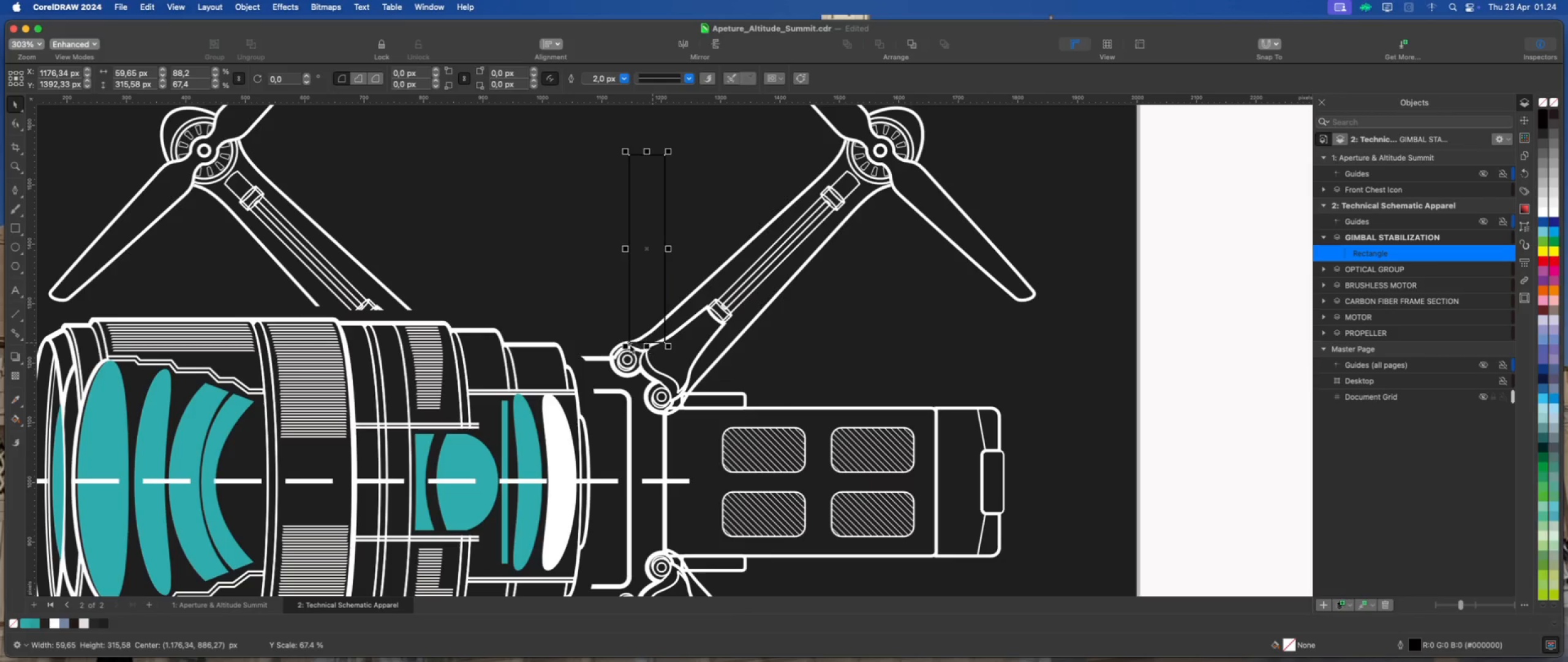 
scroll: coordinate [628, 345], scroll_direction: down, amount: 3.0
 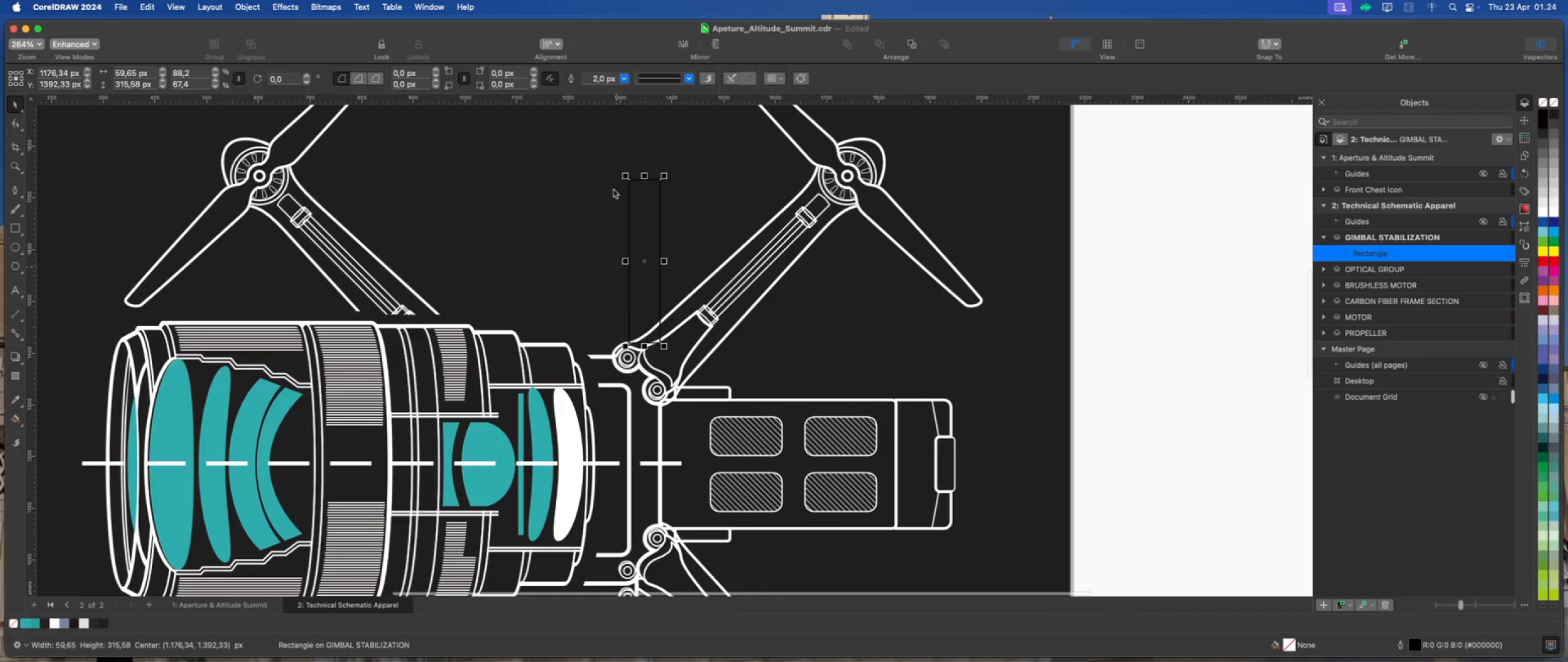 
scroll: coordinate [620, 161], scroll_direction: up, amount: 2.0
 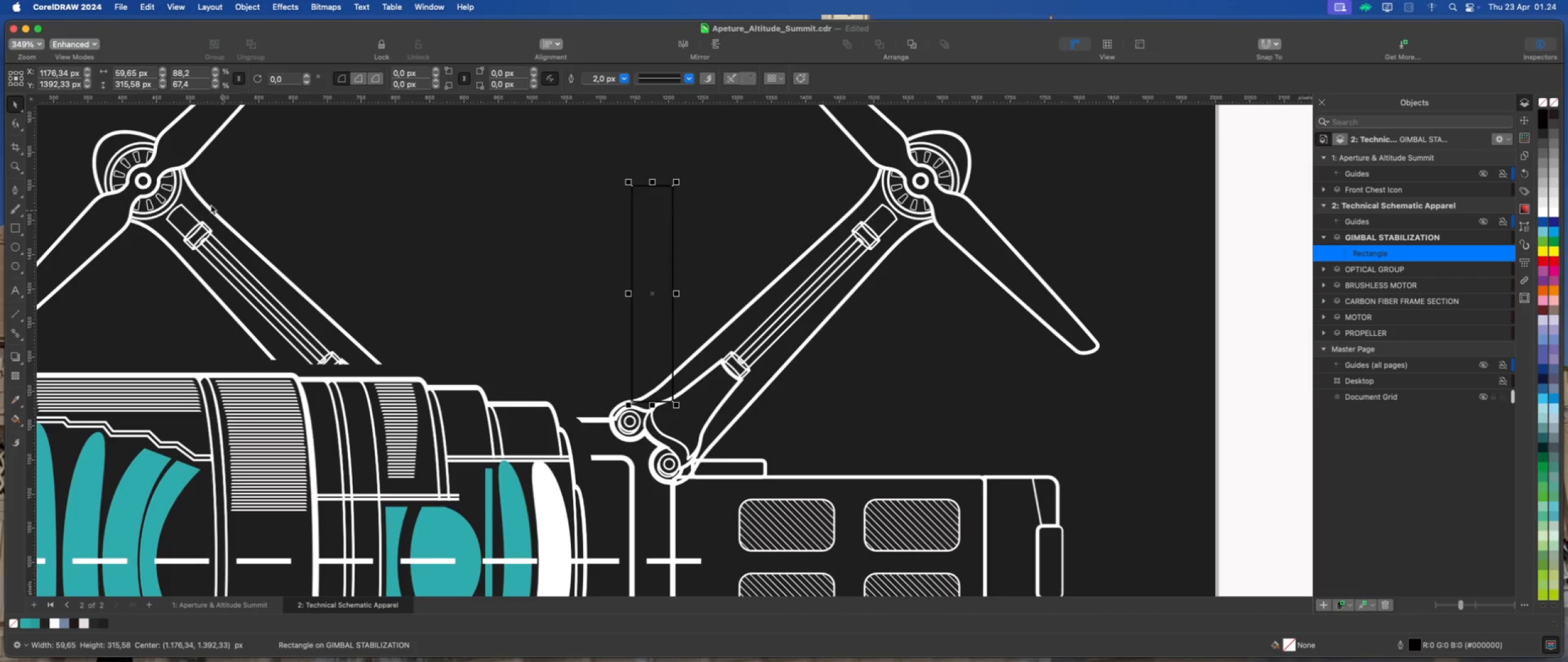 
left_click([16, 127])
 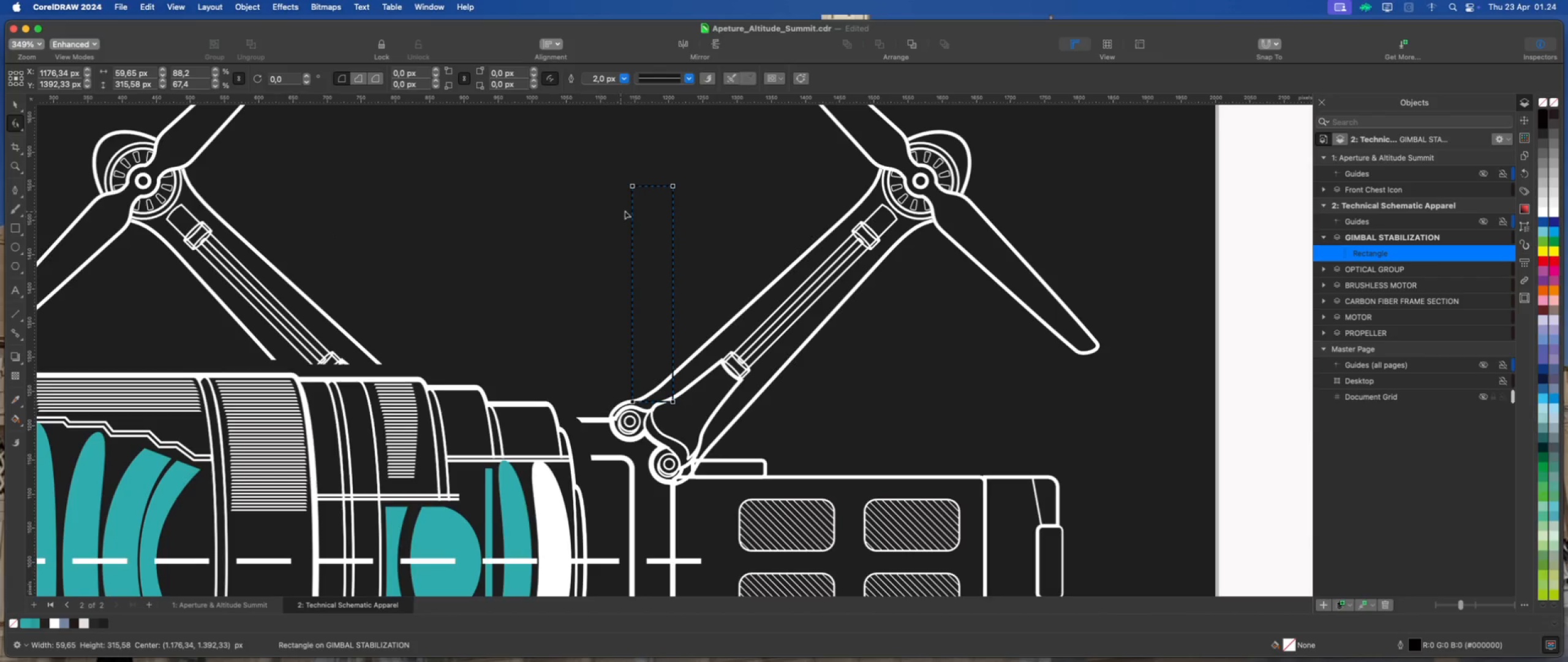 
right_click([643, 209])
 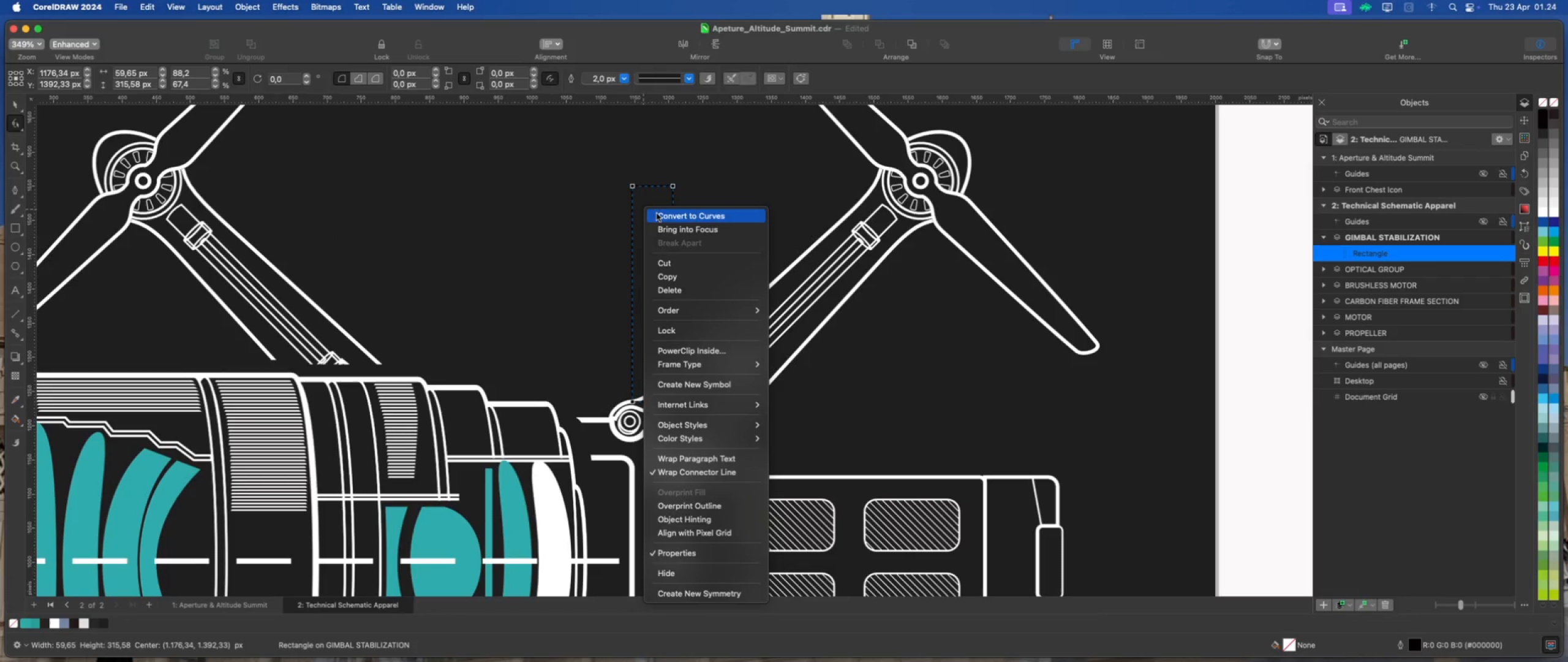 
left_click([662, 215])
 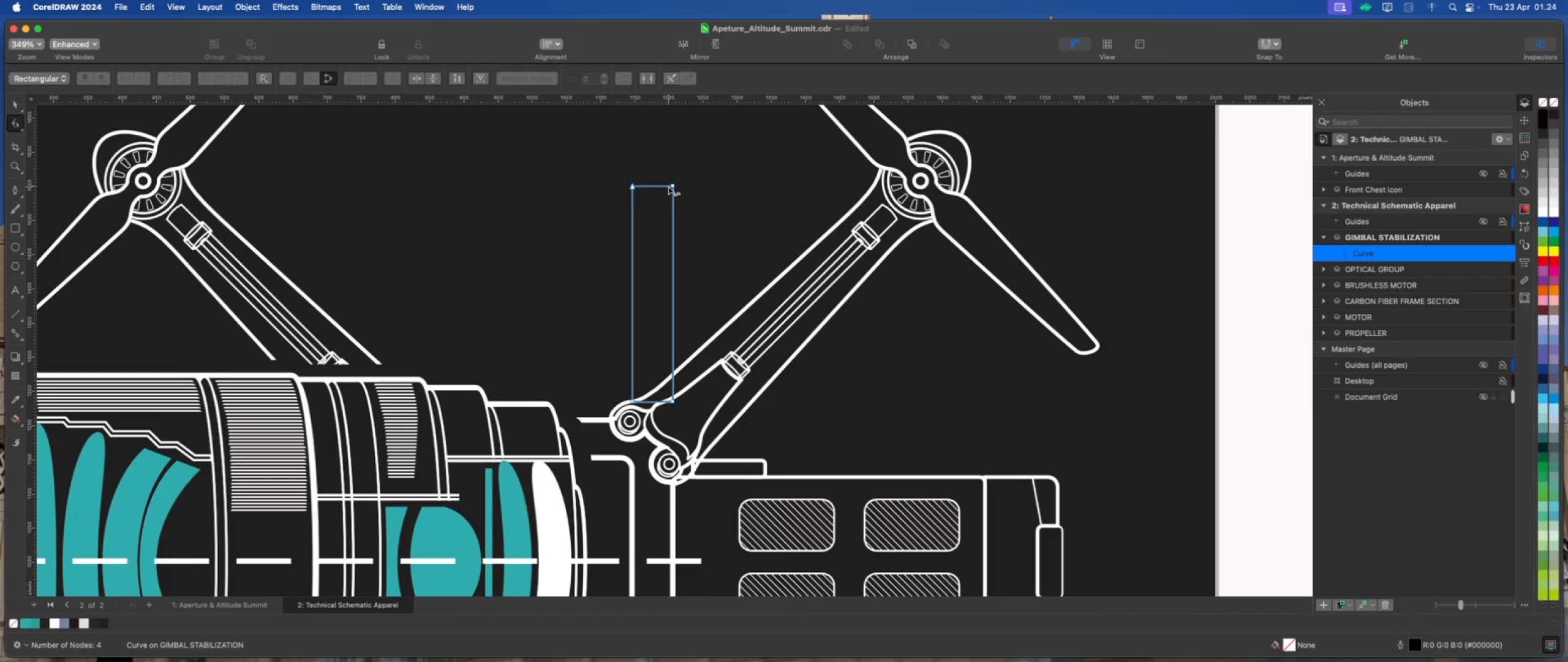 
hold_key(key=CommandLeft, duration=2.49)
 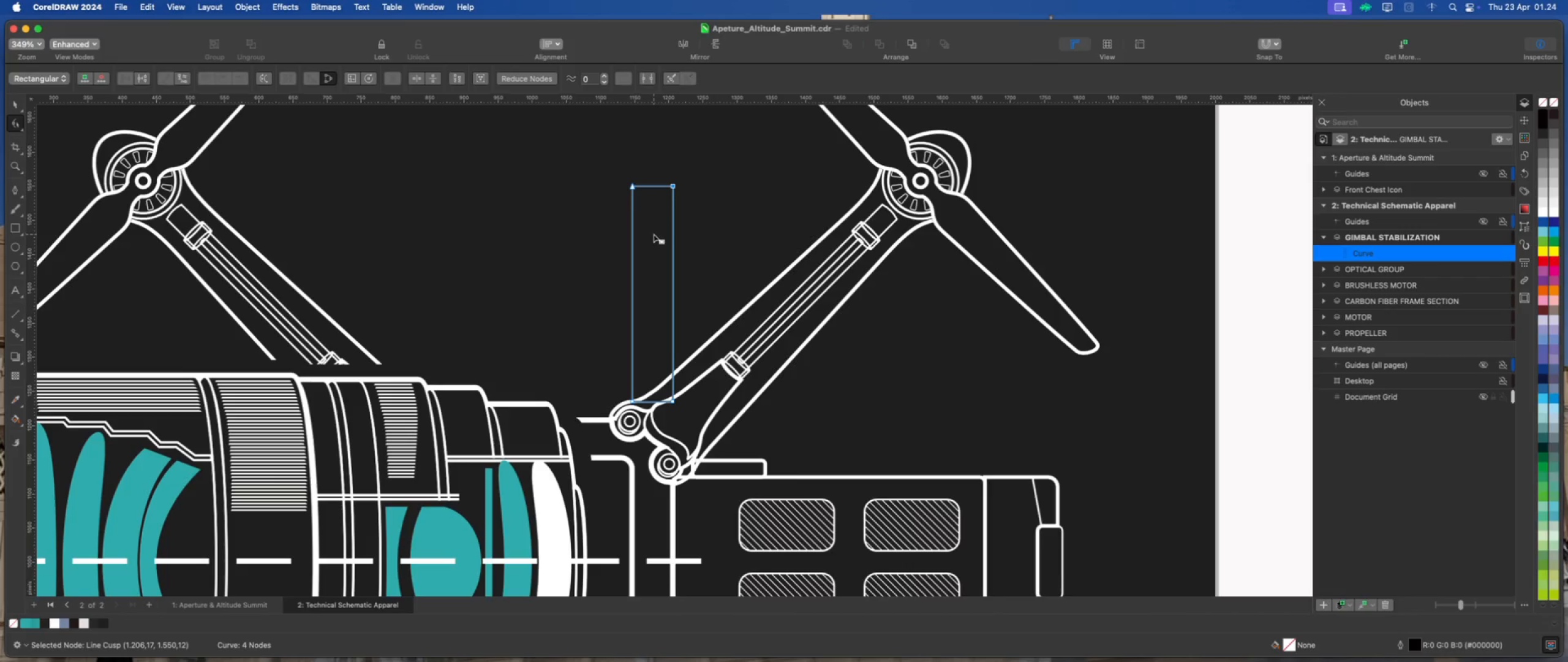 
key(Meta+Z)
 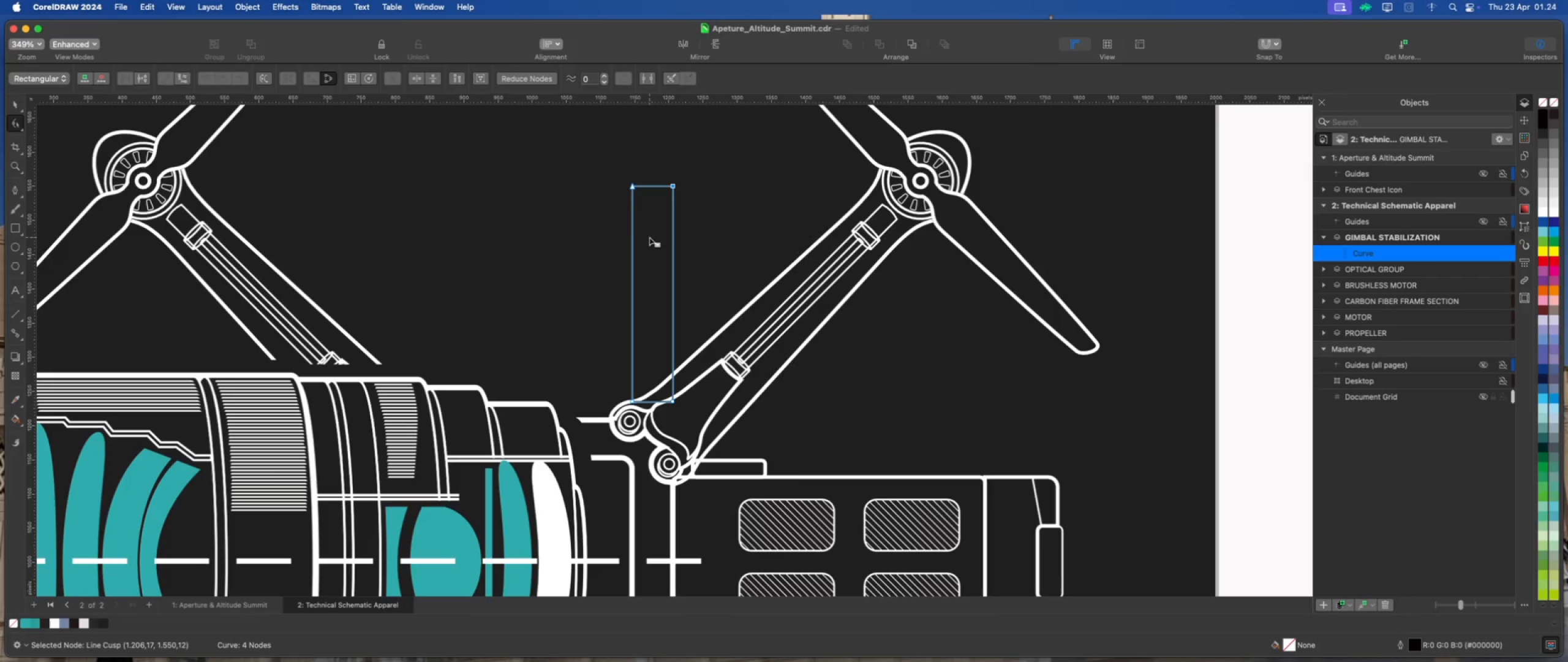 
left_click([651, 237])
 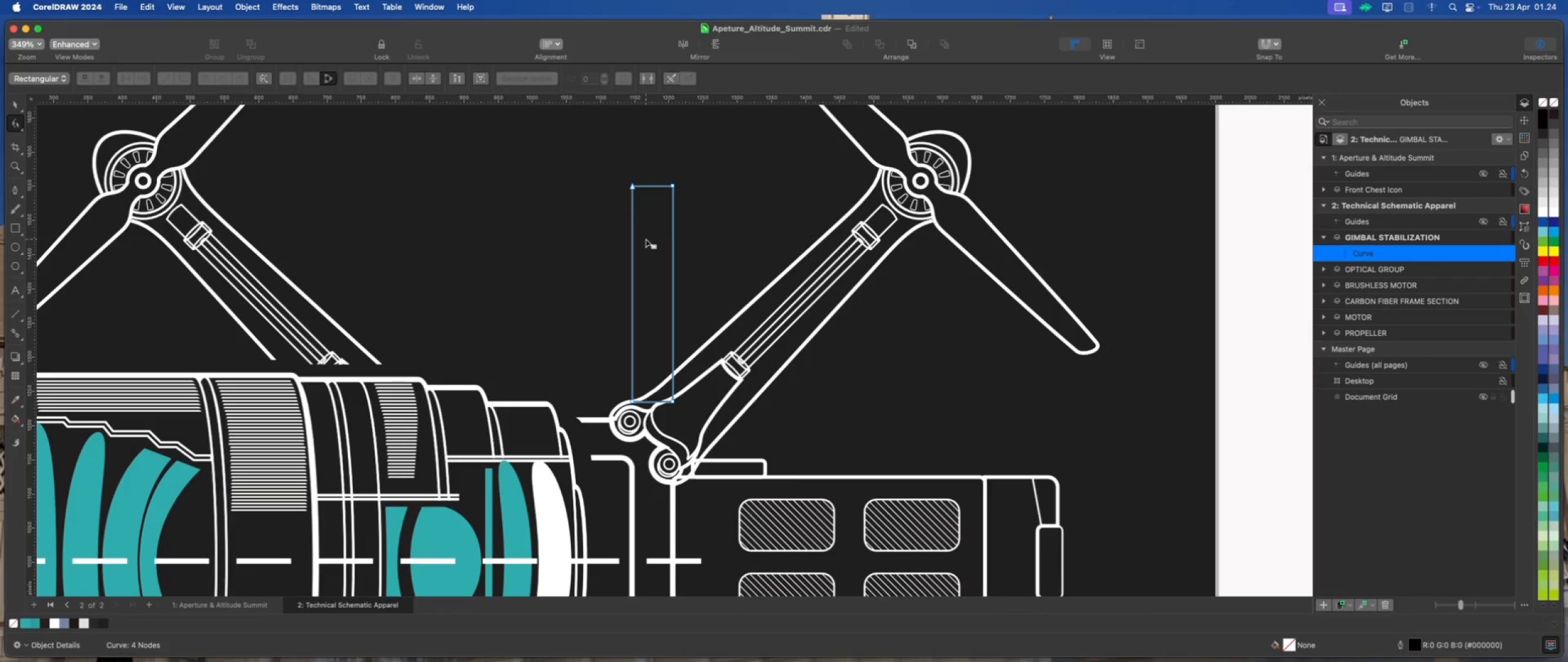 
key(Meta+Z)
 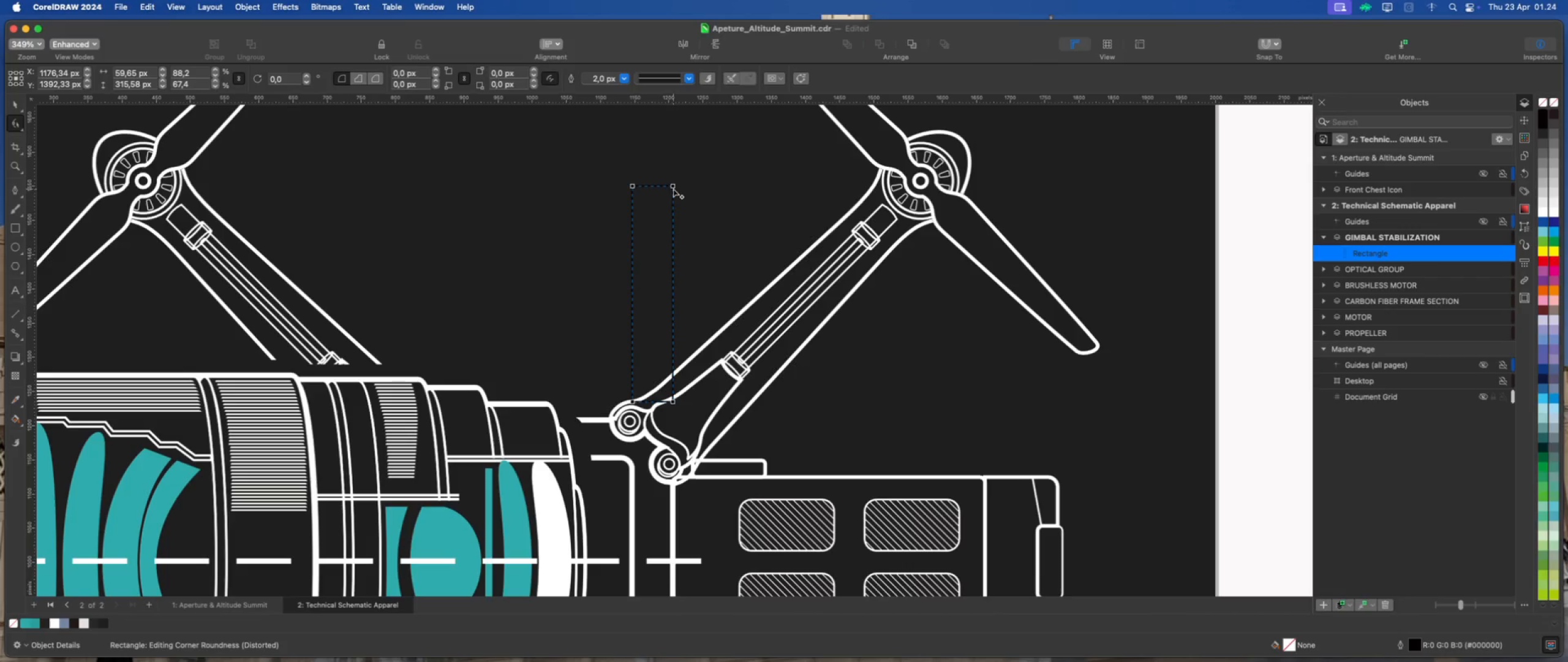 
left_click_drag(start_coordinate=[674, 186], to_coordinate=[644, 189])
 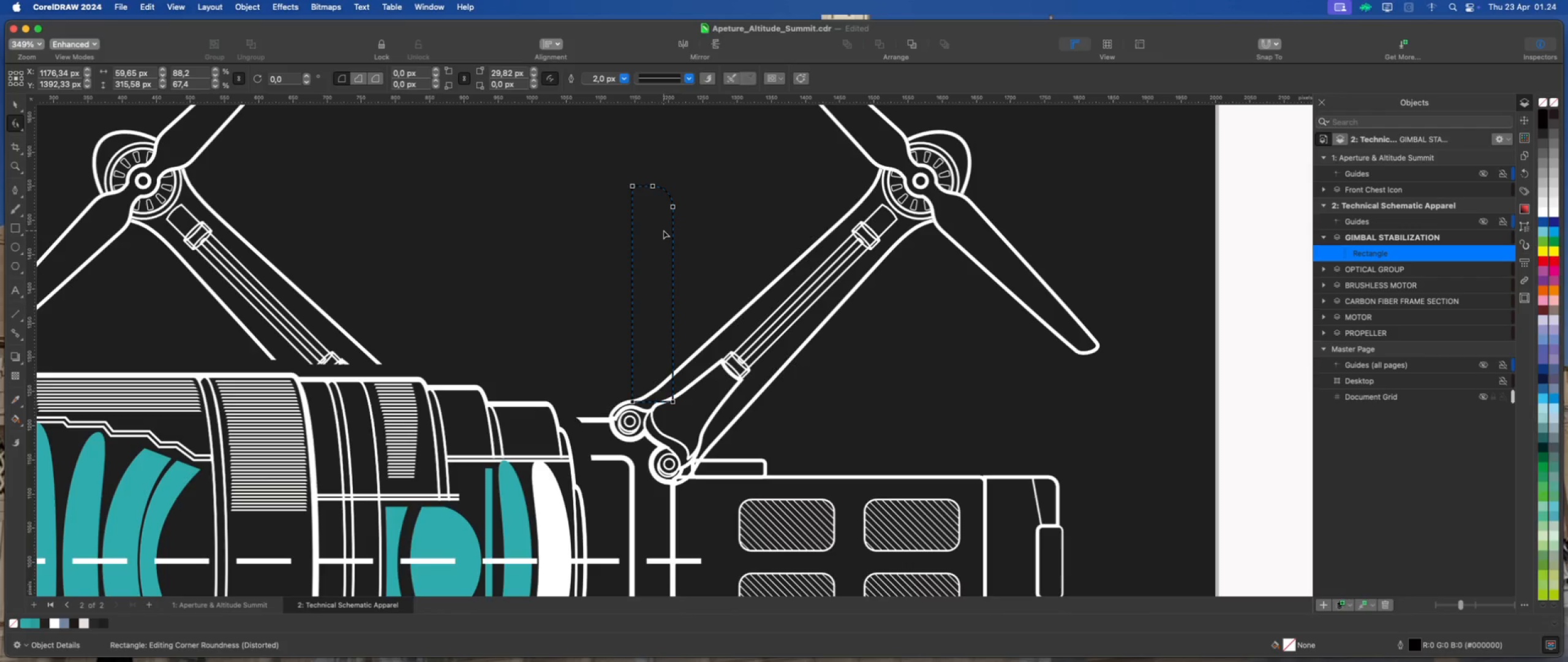 
hold_key(key=CommandLeft, duration=4.26)
 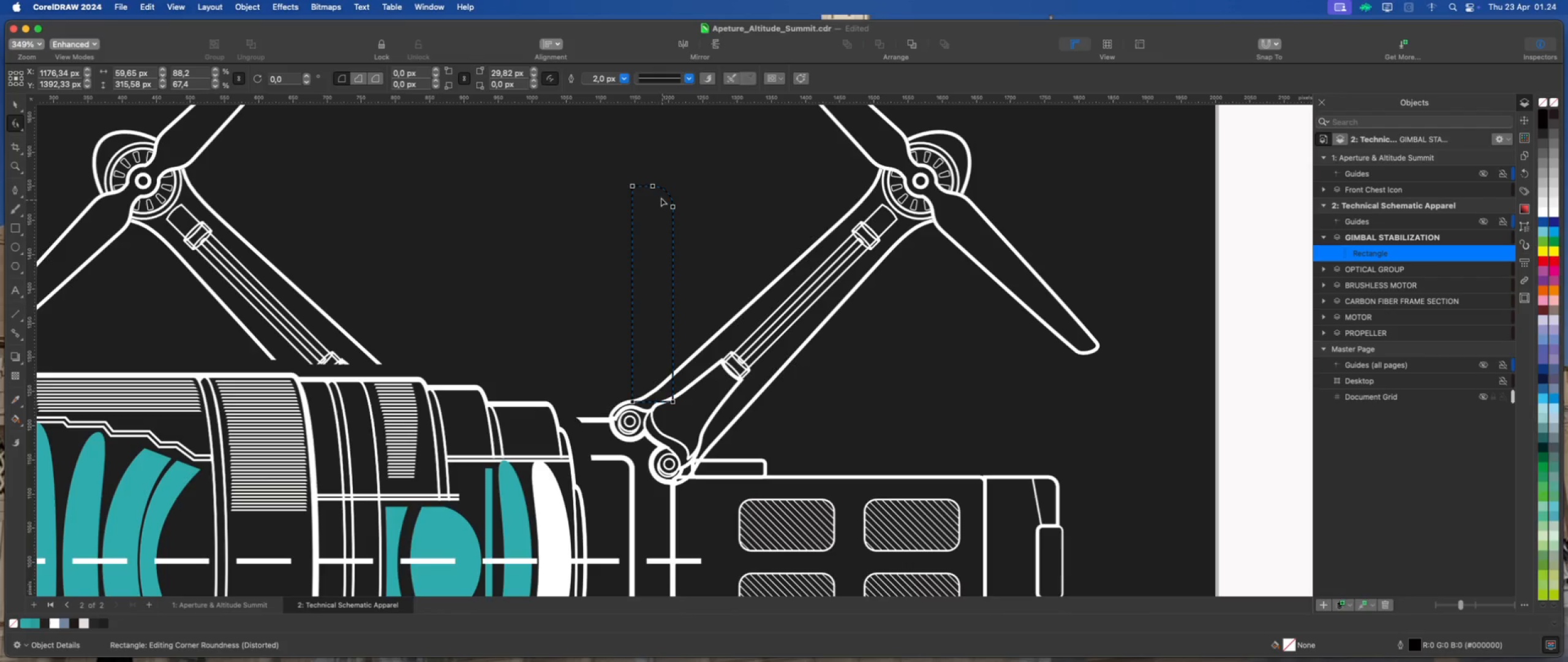 
left_click_drag(start_coordinate=[653, 186], to_coordinate=[662, 186])
 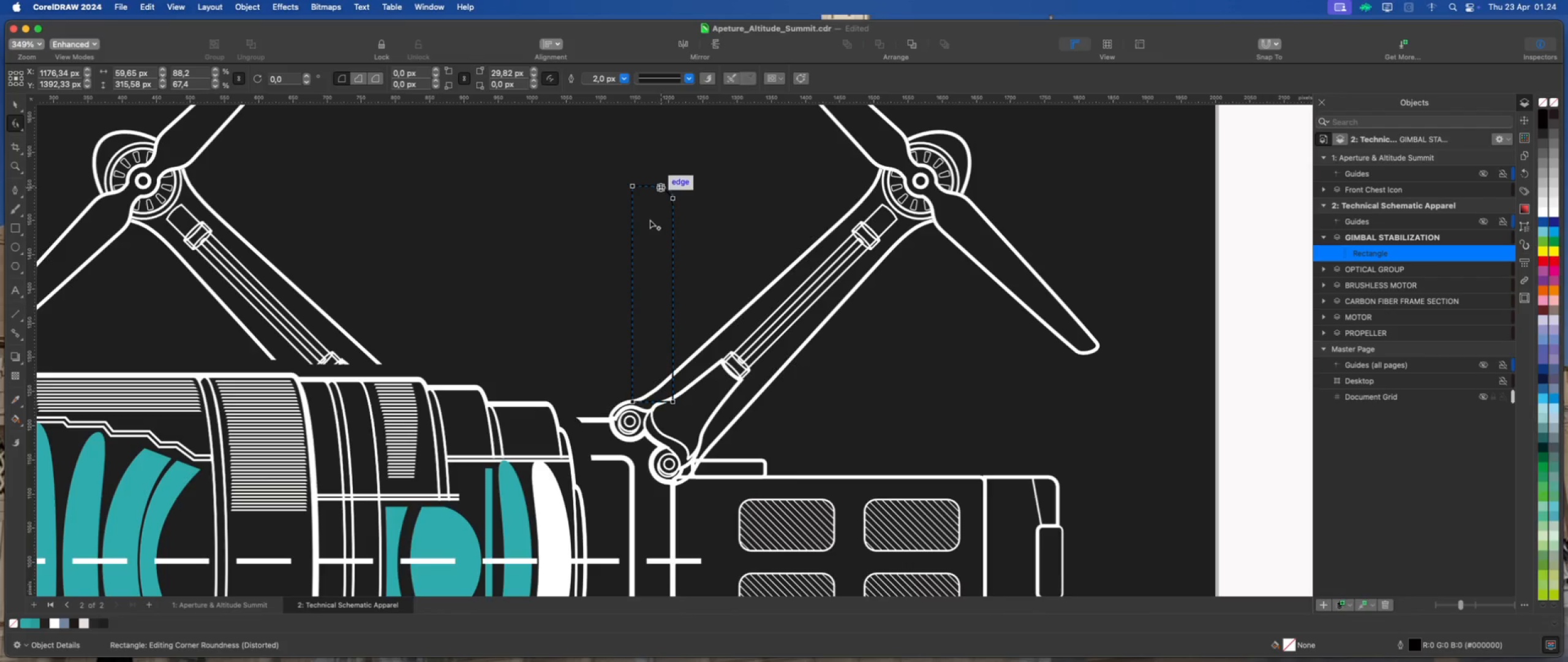 
hold_key(key=CommandLeft, duration=1.94)
 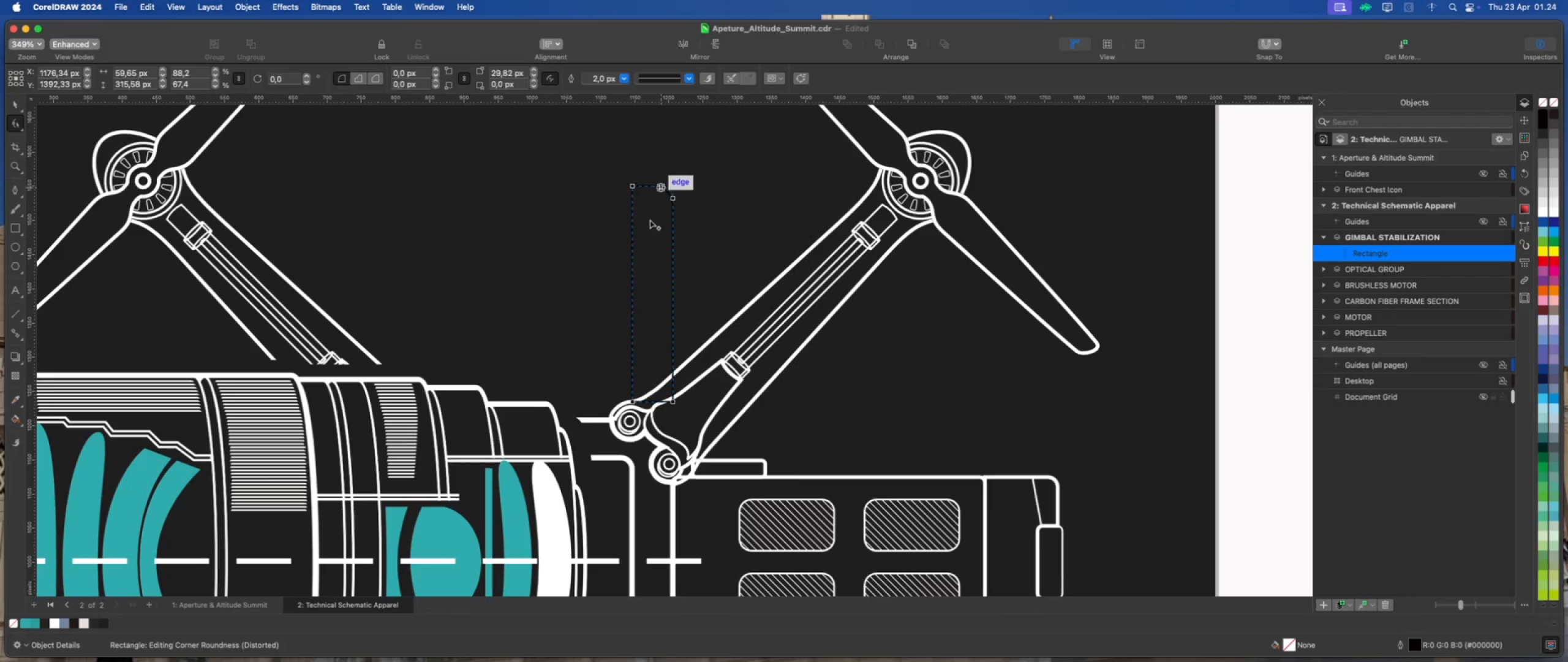 
right_click([650, 220])
 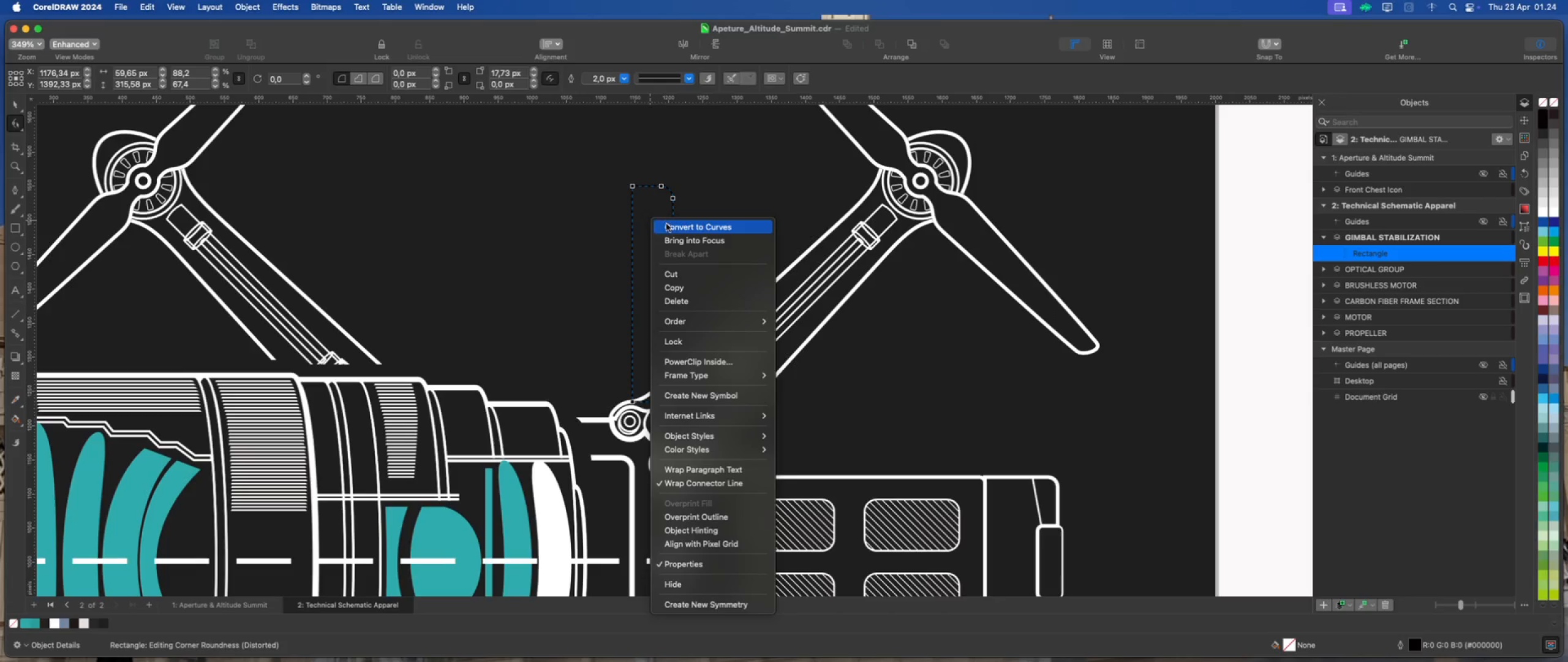 
left_click([669, 224])
 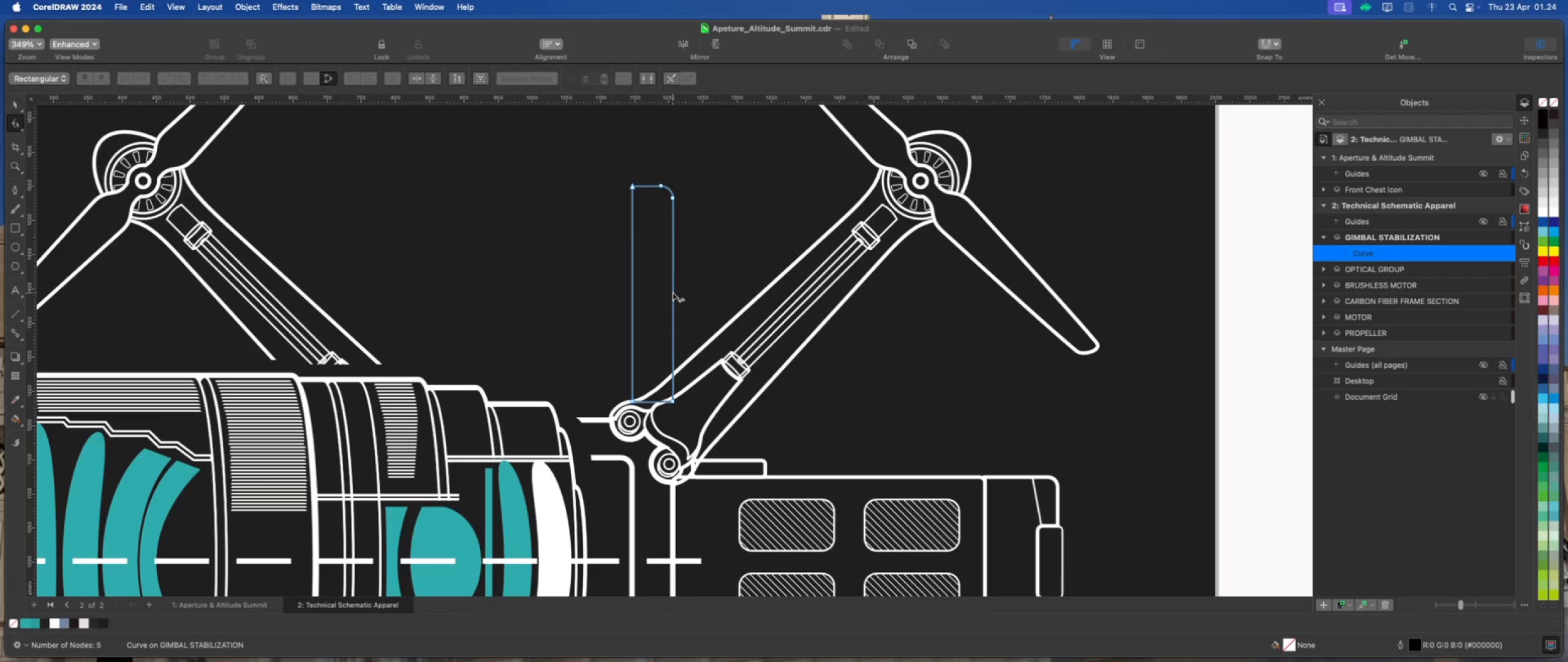 
wait(5.78)
 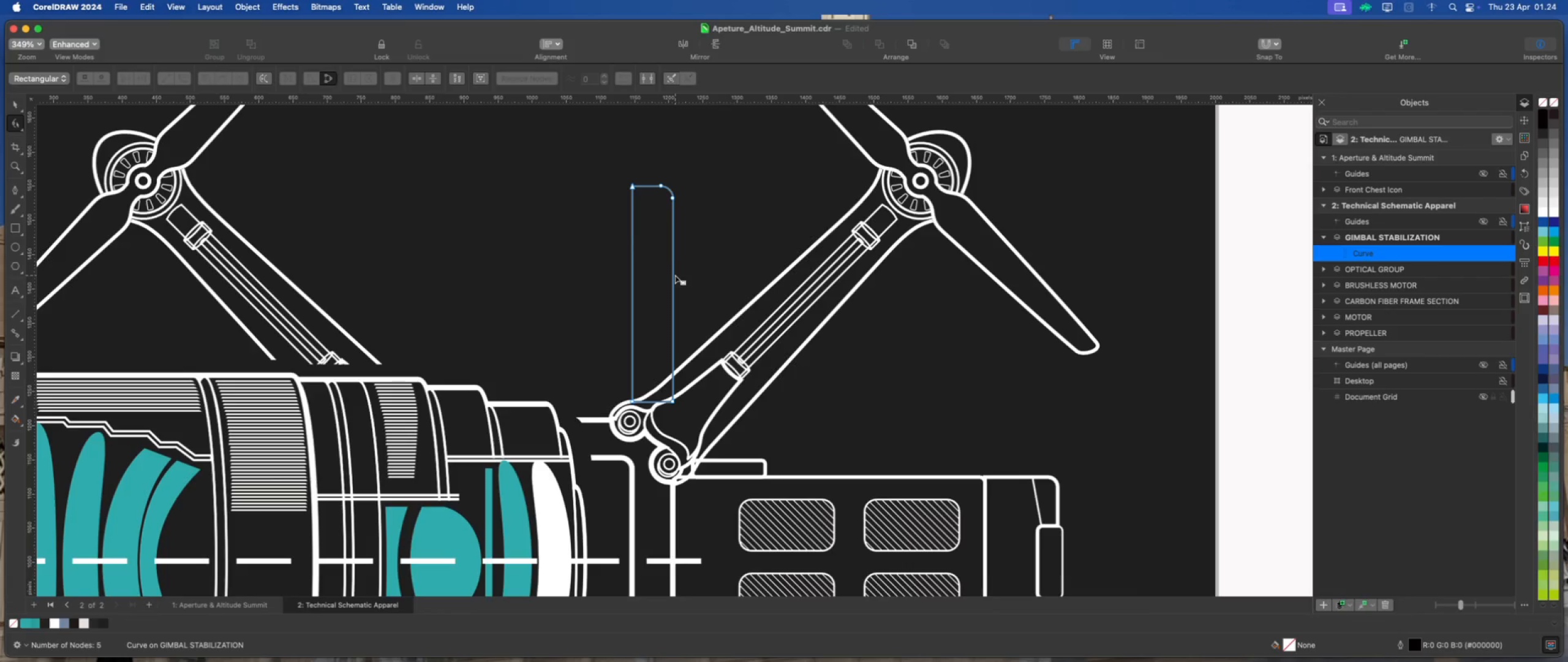 
double_click([673, 295])
 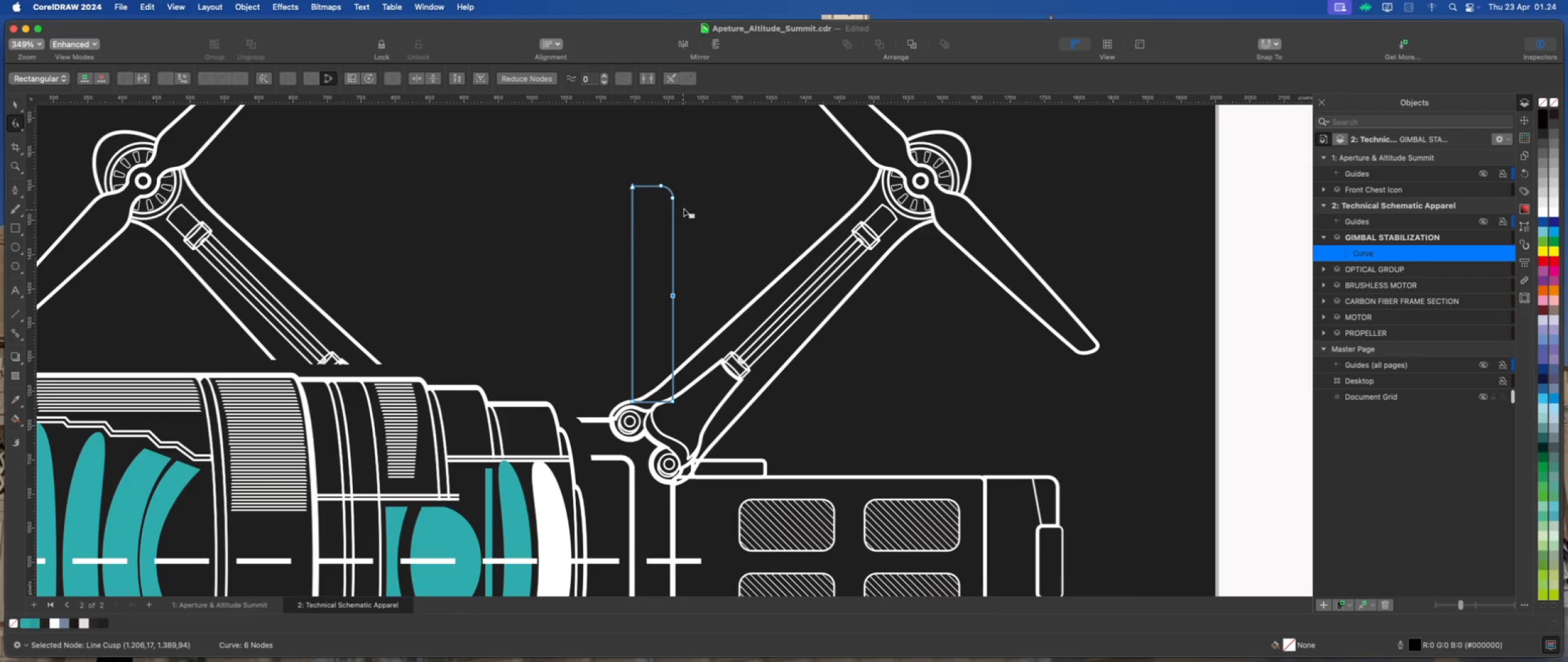 
scroll: coordinate [686, 188], scroll_direction: up, amount: 2.0
 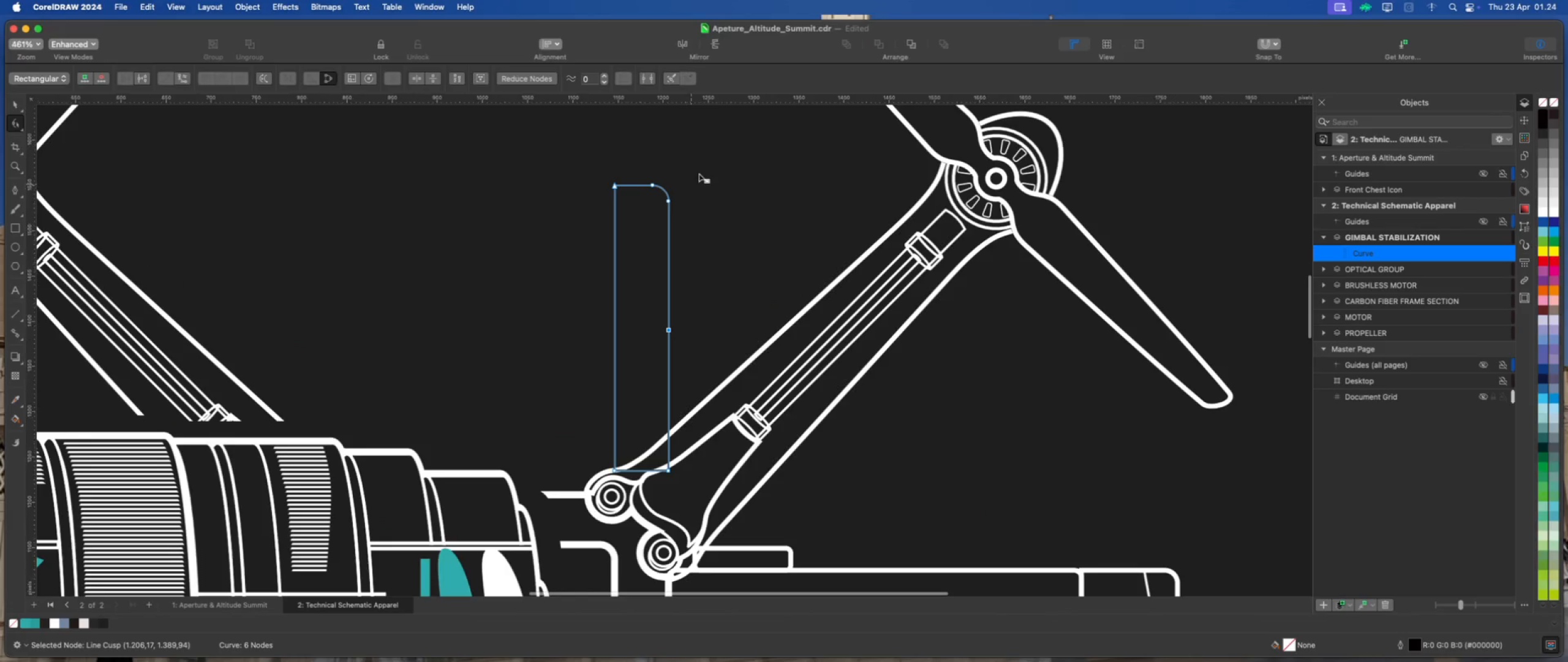 
left_click_drag(start_coordinate=[699, 172], to_coordinate=[629, 219])
 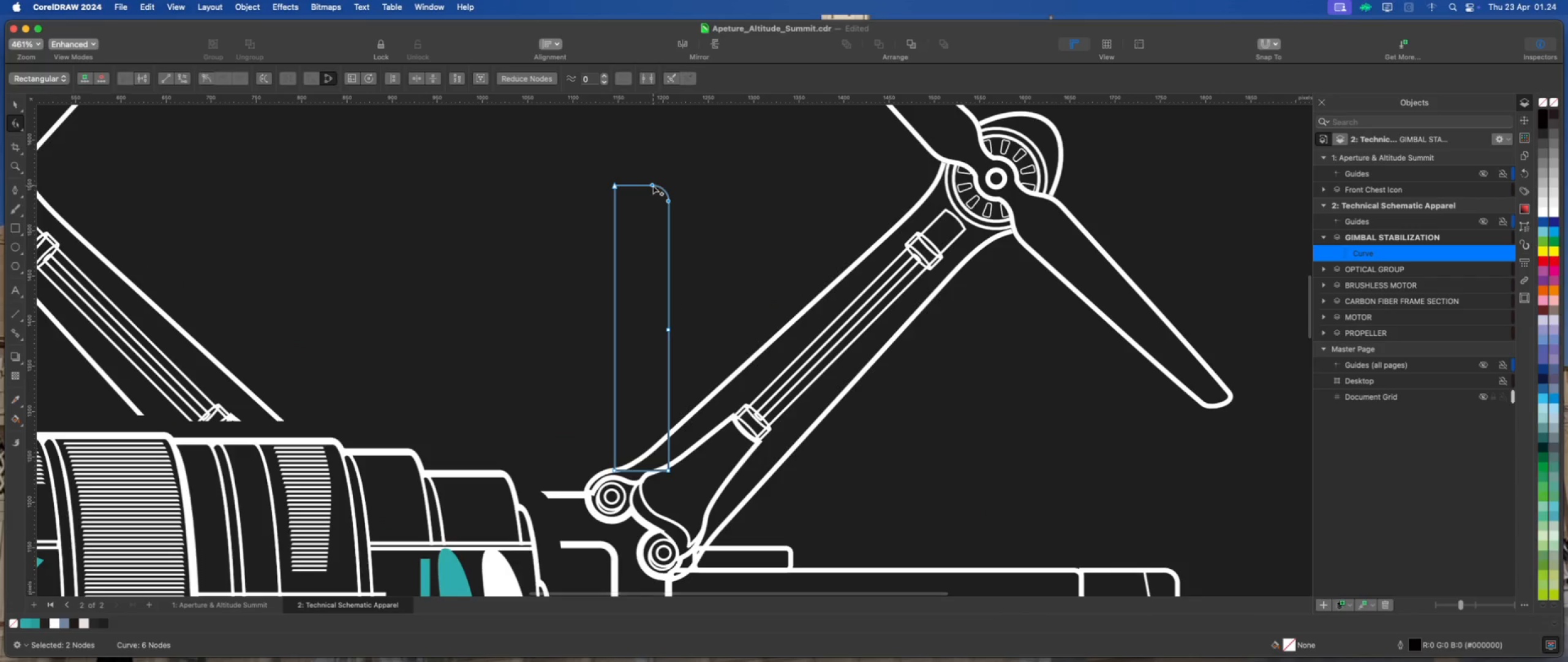 
left_click_drag(start_coordinate=[652, 185], to_coordinate=[633, 185])
 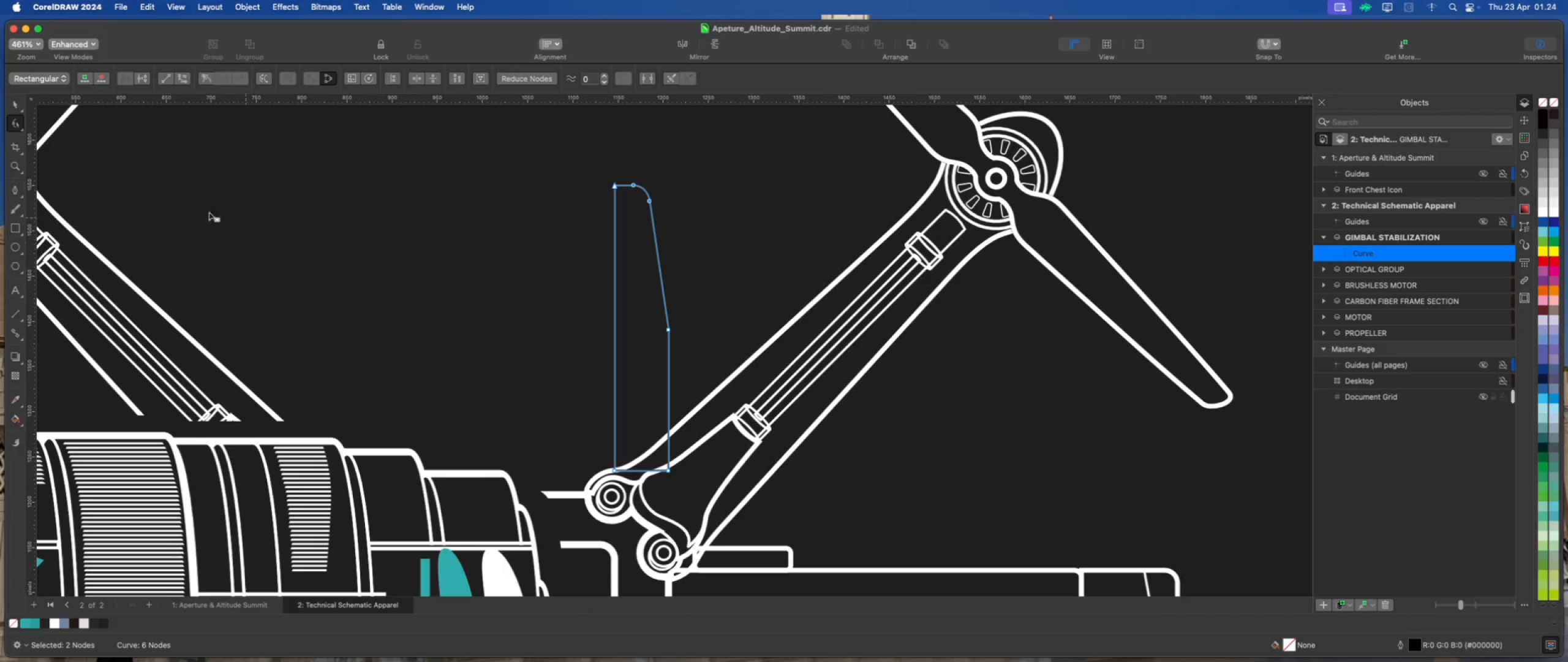 
hold_key(key=ShiftLeft, duration=3.88)
 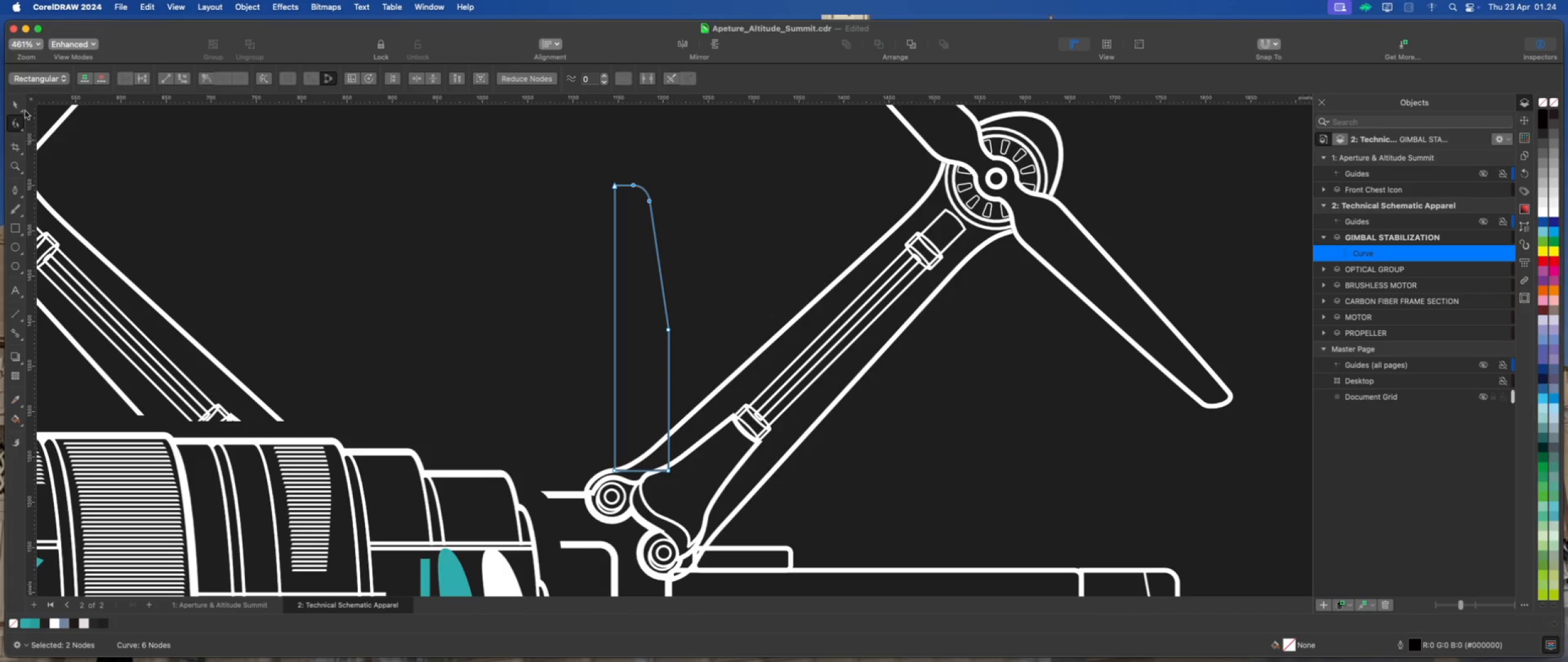 
left_click([17, 102])
 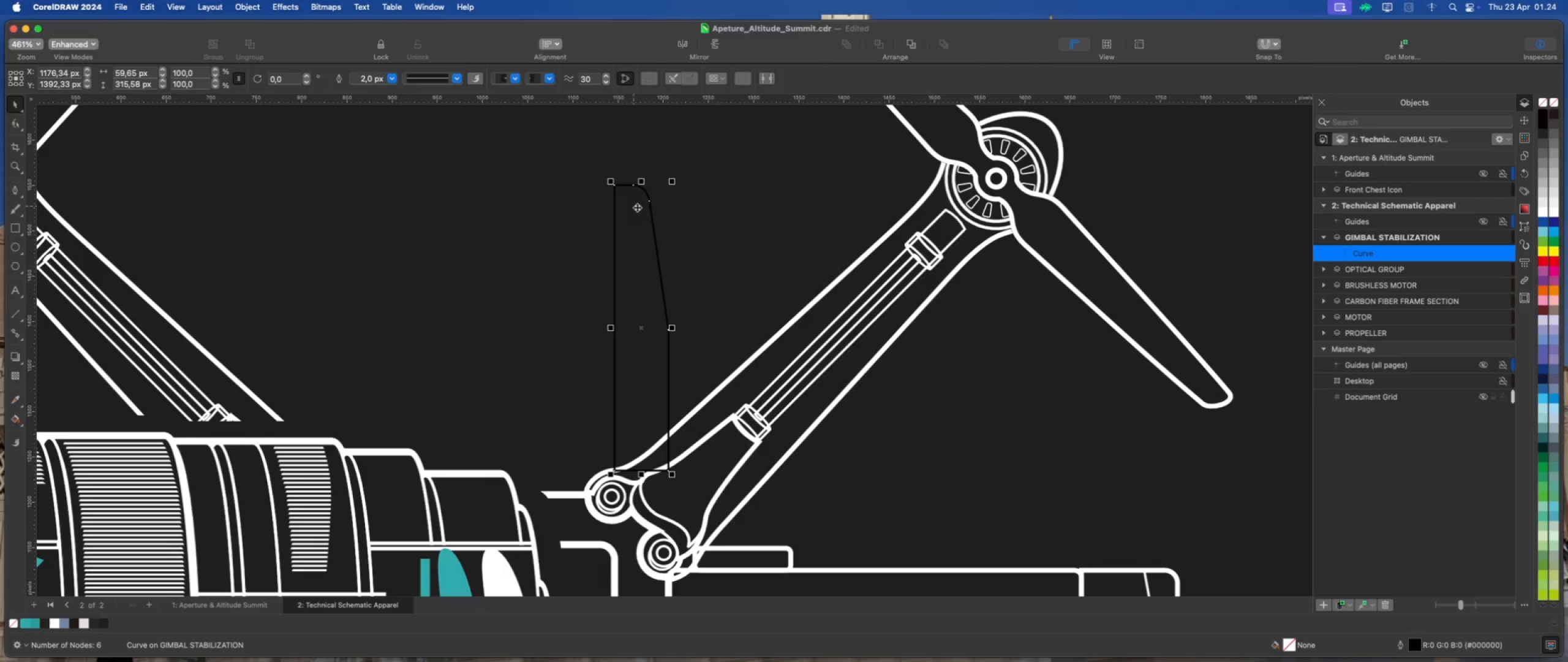 
scroll: coordinate [706, 242], scroll_direction: down, amount: 3.0
 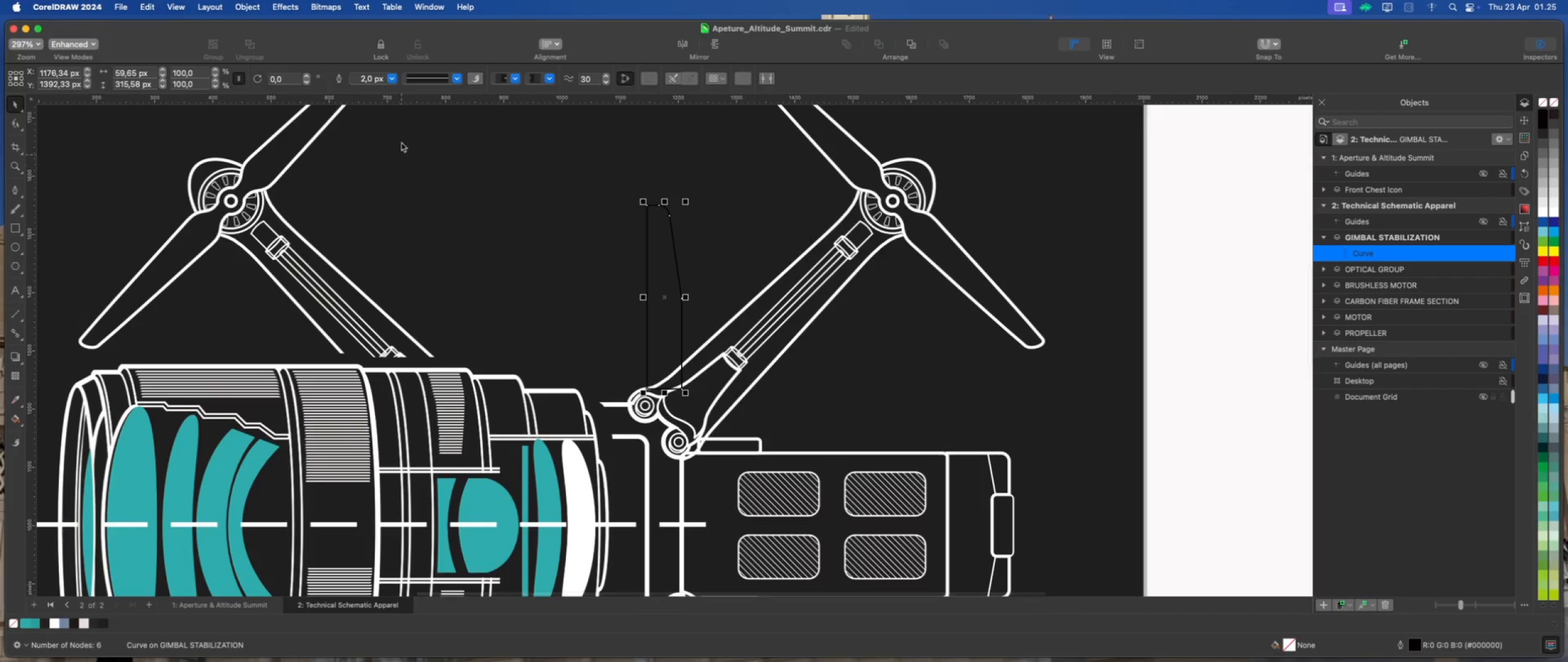 
left_click([390, 81])
 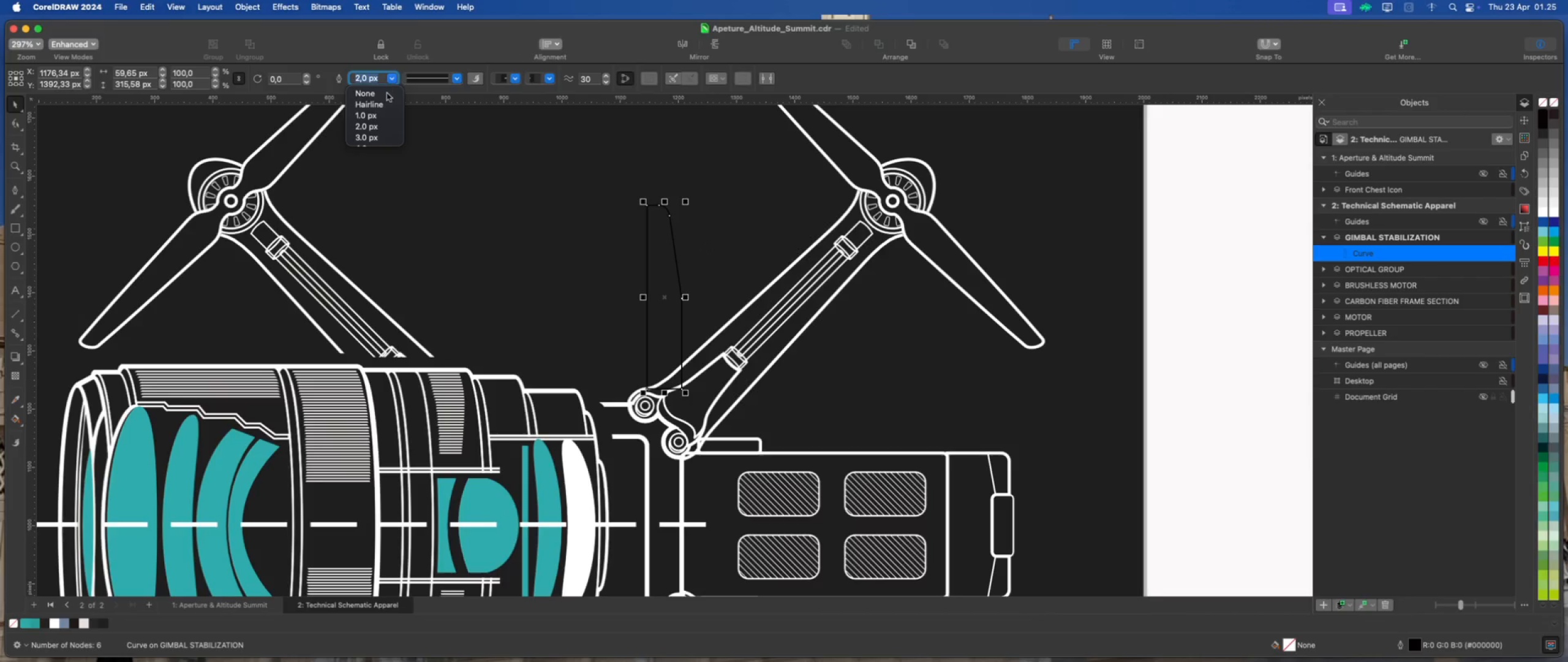 
scroll: coordinate [374, 130], scroll_direction: down, amount: 7.0
 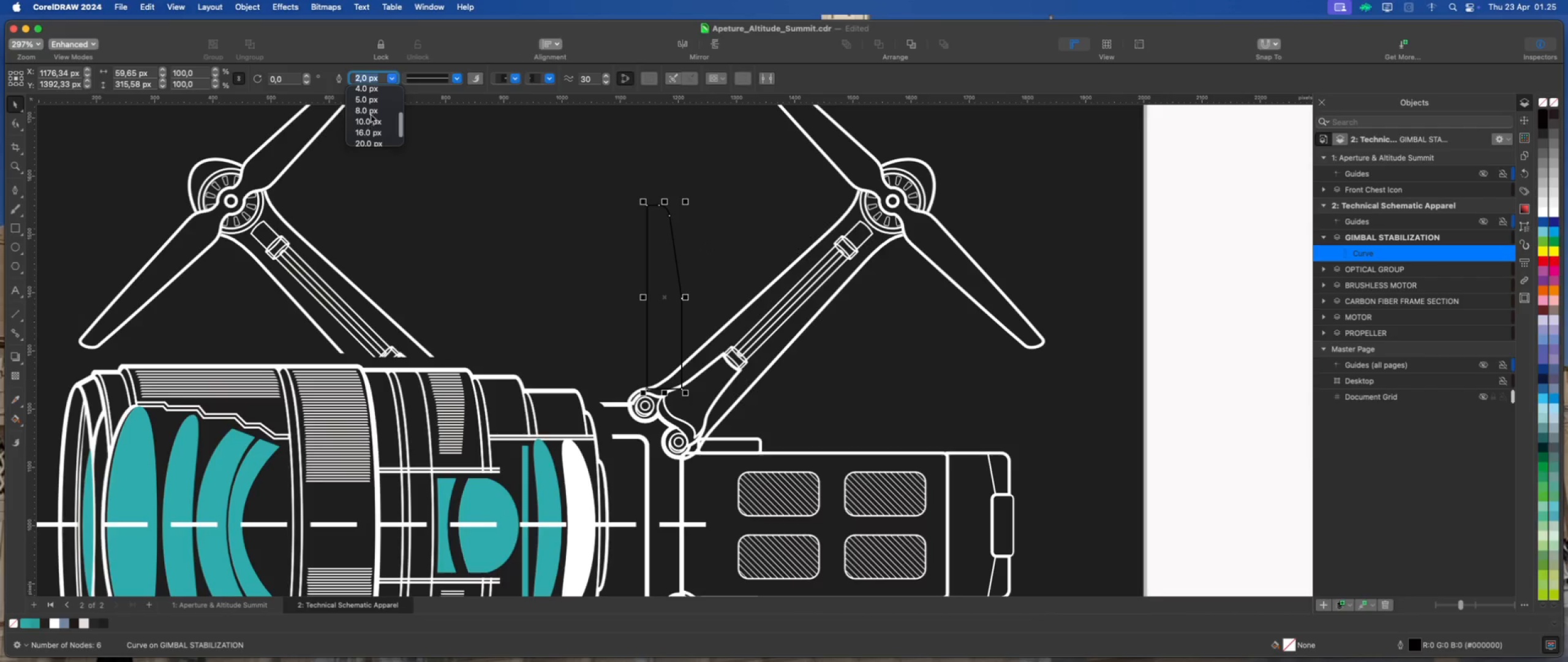 
left_click([371, 110])
 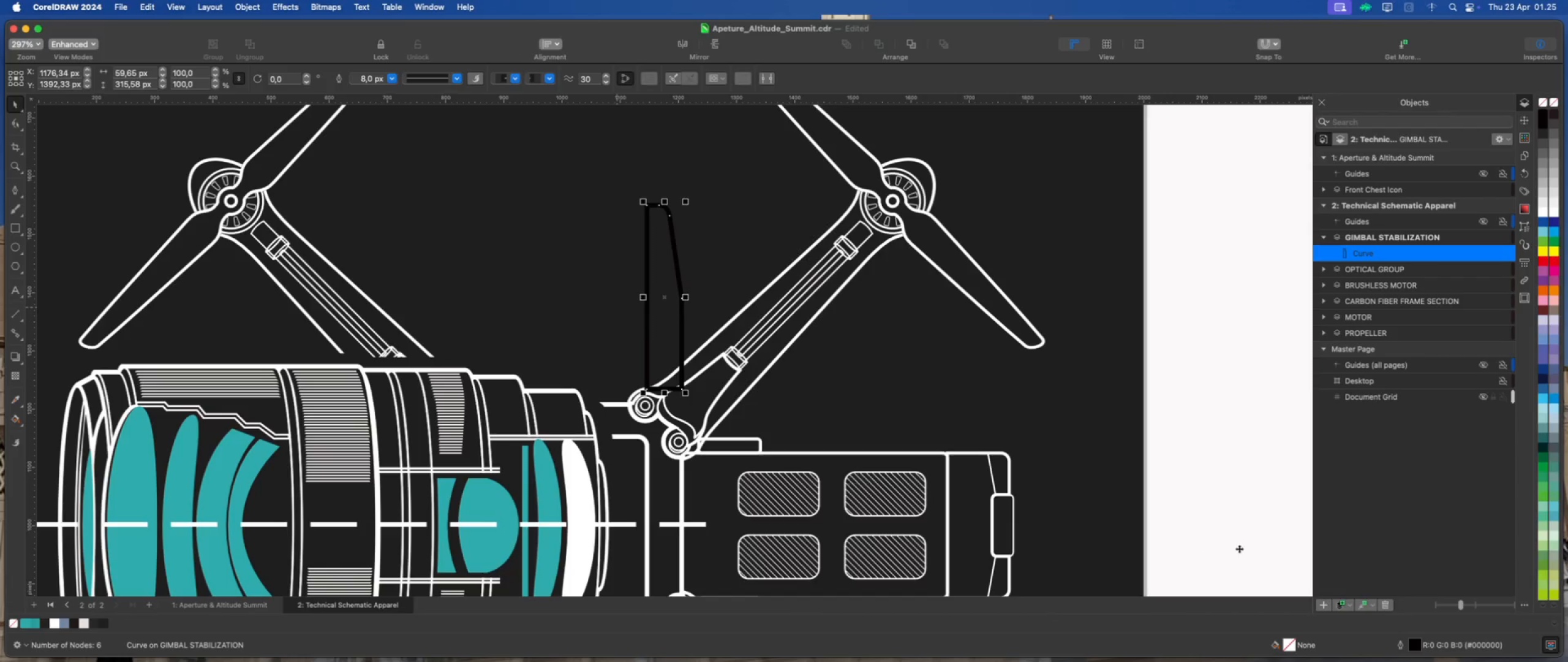 
double_click([1416, 645])
 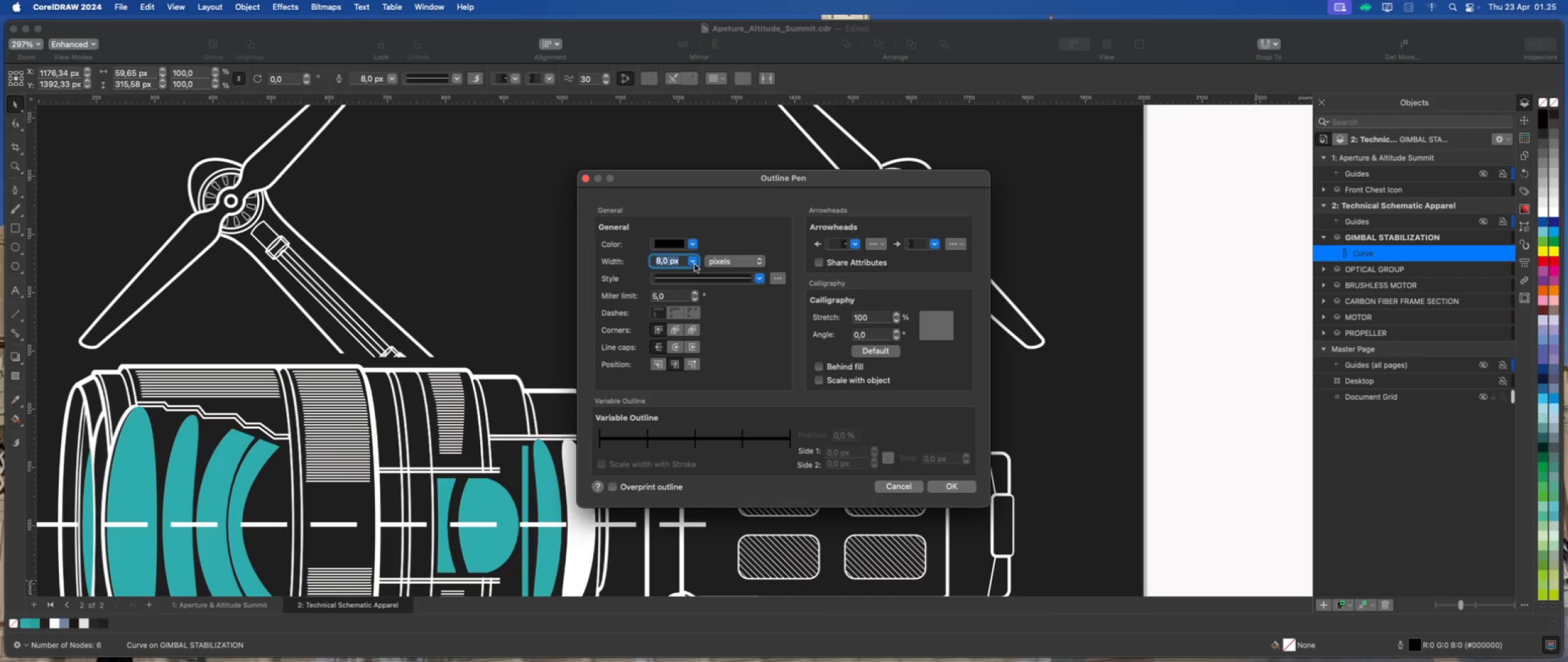 
left_click([693, 246])
 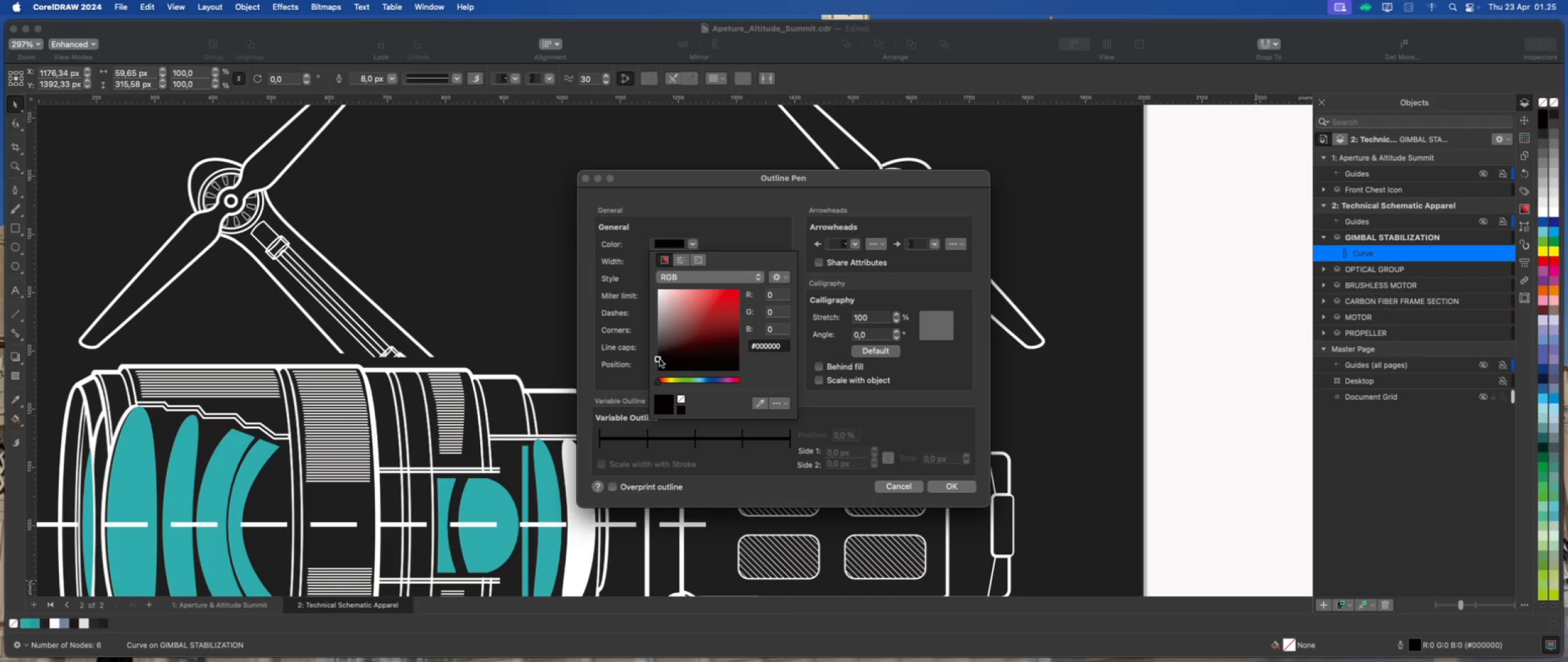 
left_click_drag(start_coordinate=[660, 359], to_coordinate=[653, 274])
 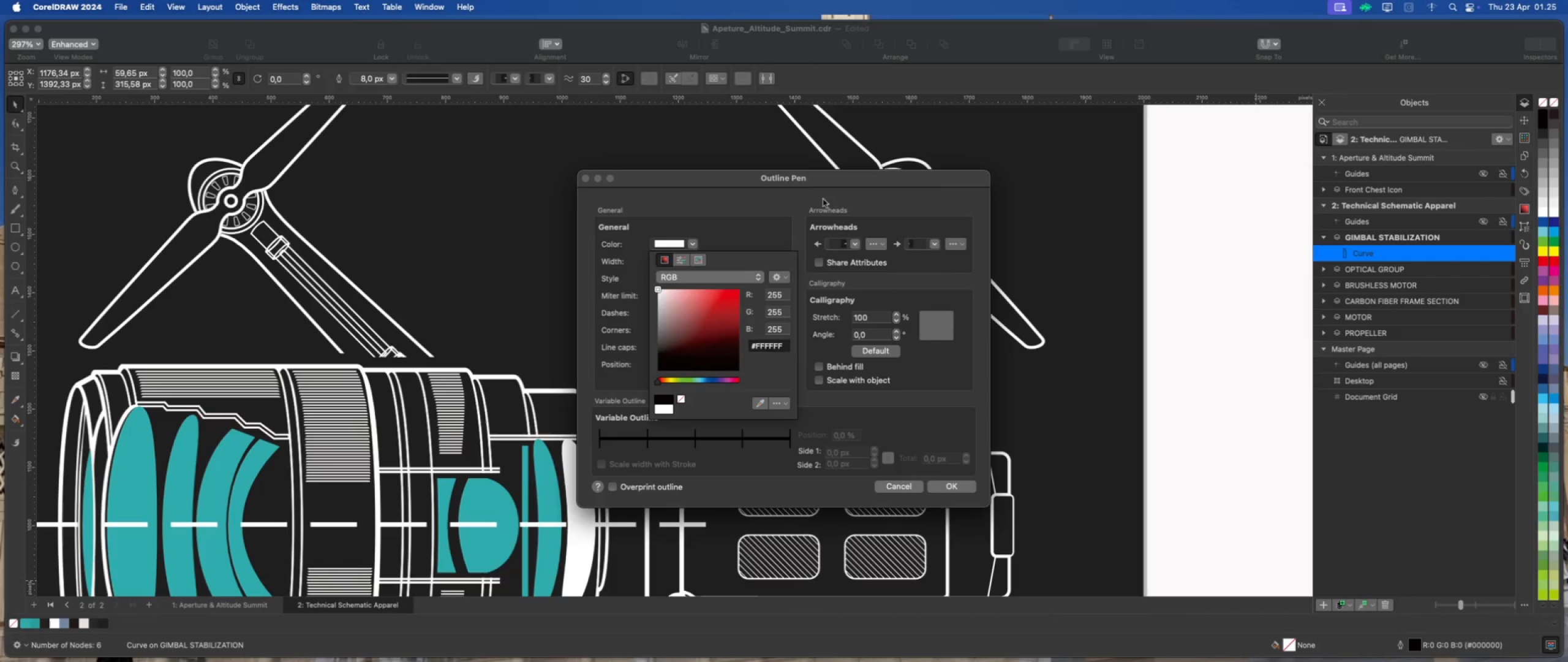 
left_click([827, 191])
 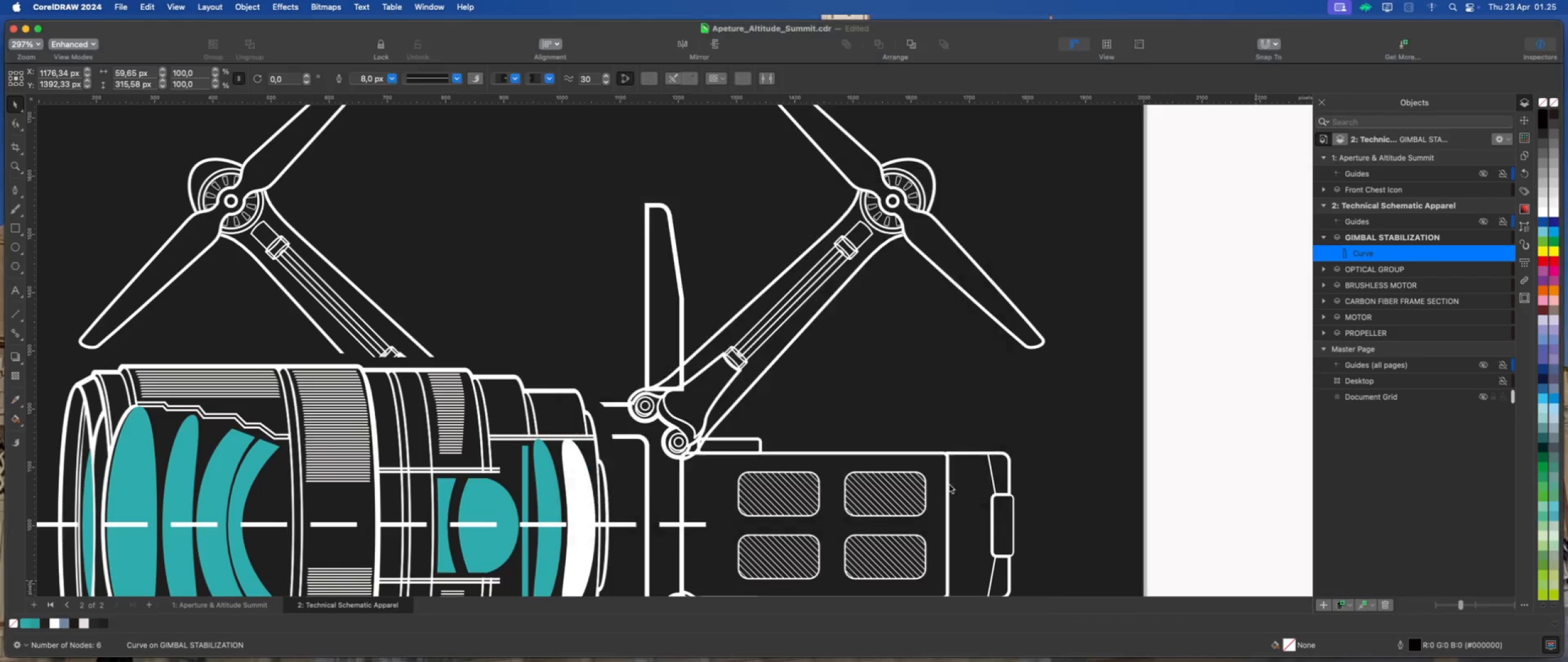 
scroll: coordinate [731, 323], scroll_direction: down, amount: 1.0
 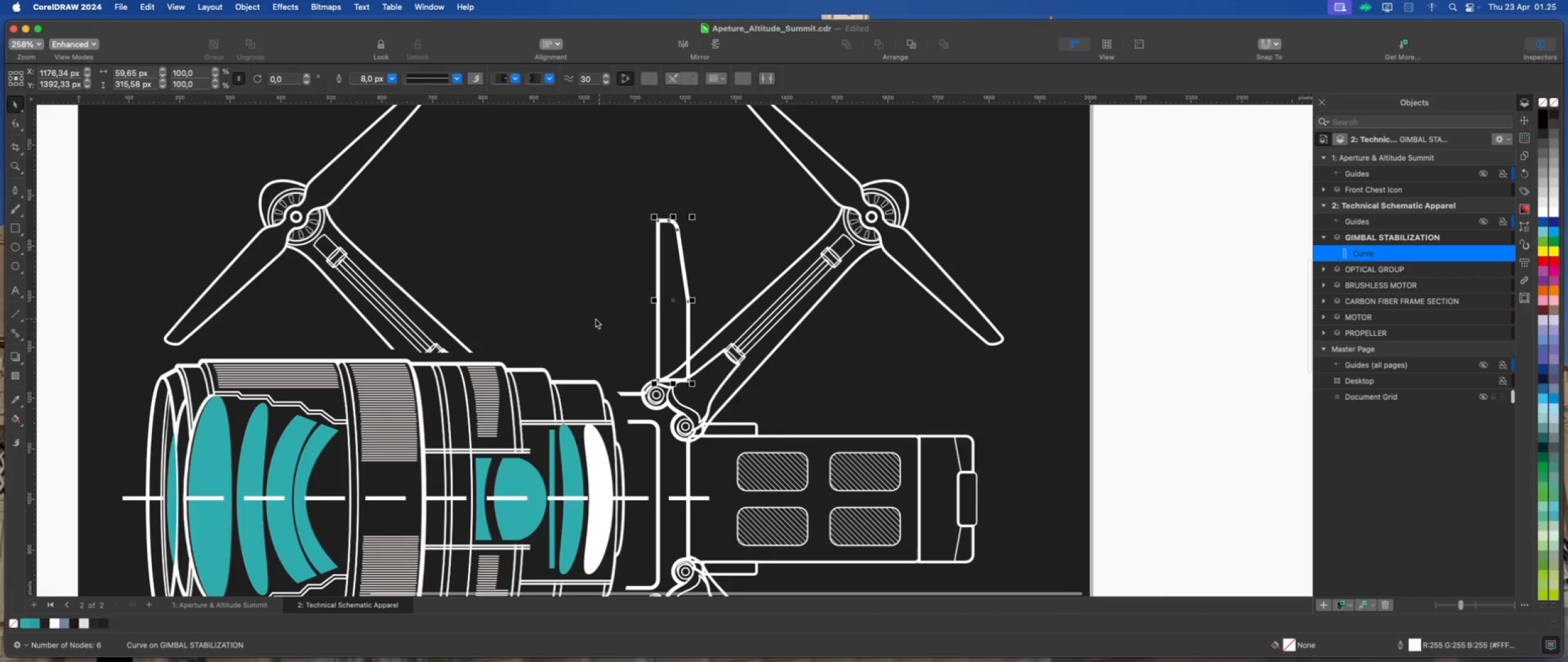 
scroll: coordinate [499, 280], scroll_direction: up, amount: 3.0
 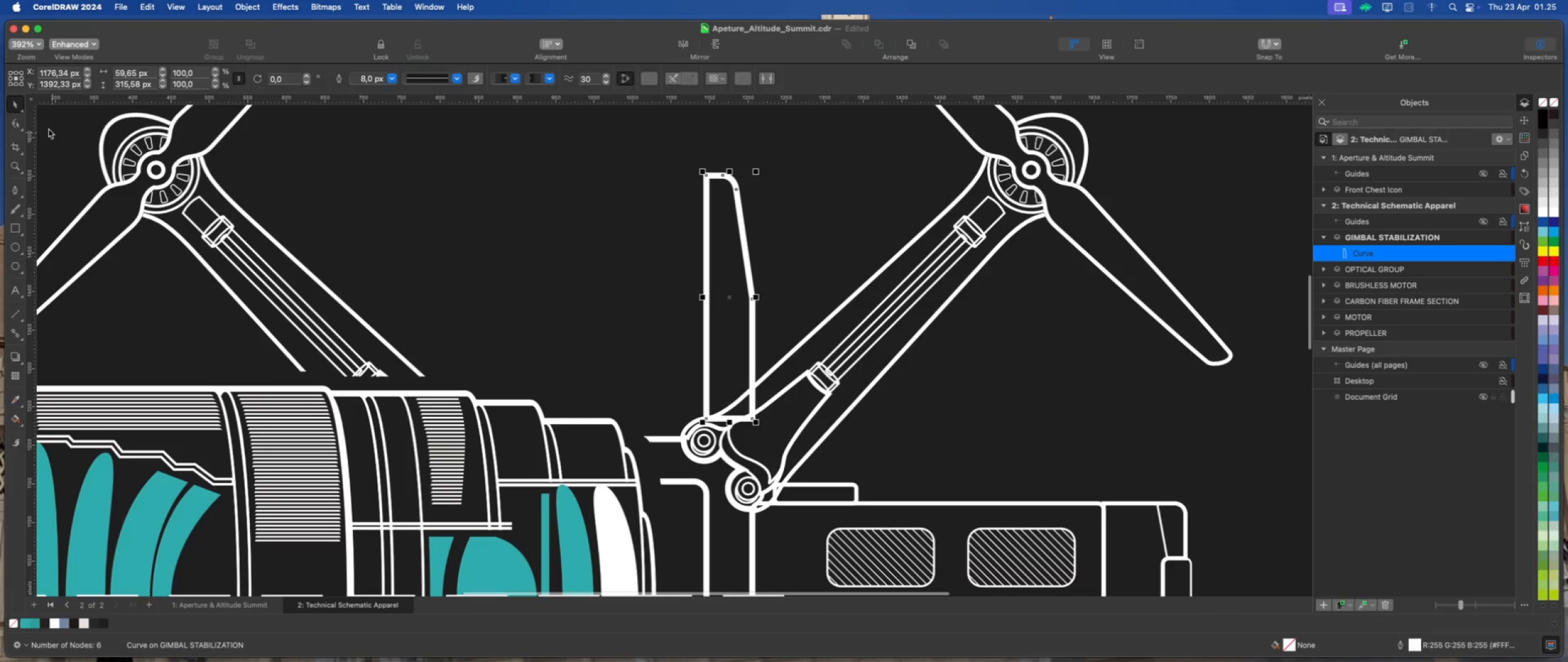 
left_click([18, 104])
 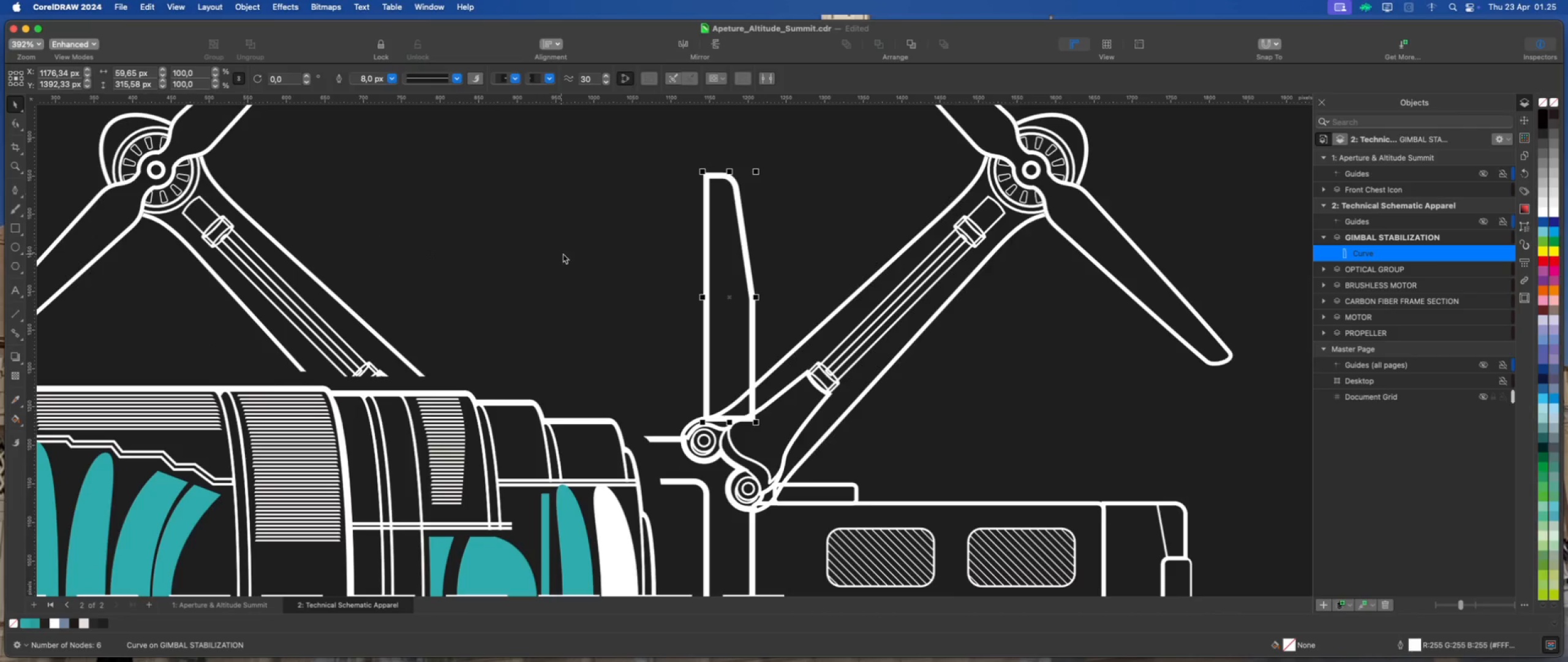 
left_click([574, 254])
 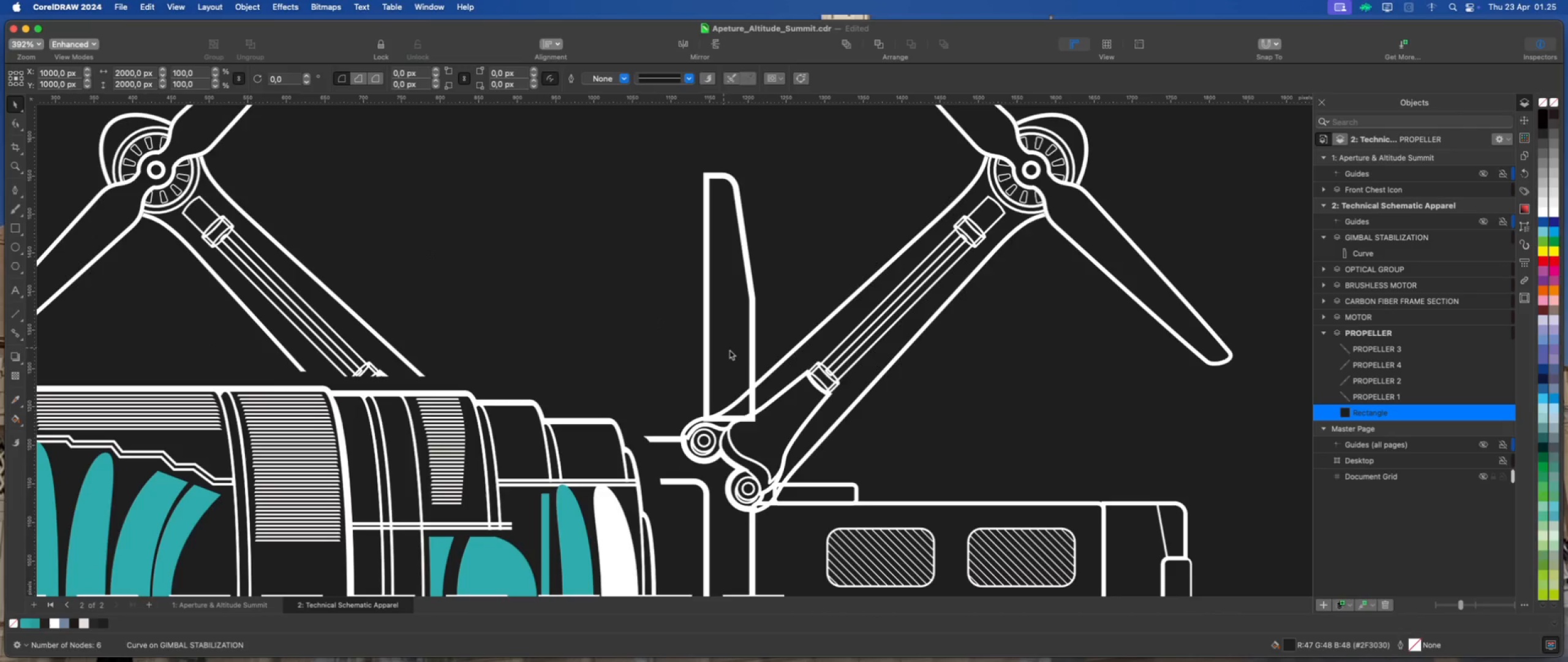 
scroll: coordinate [767, 371], scroll_direction: up, amount: 3.0
 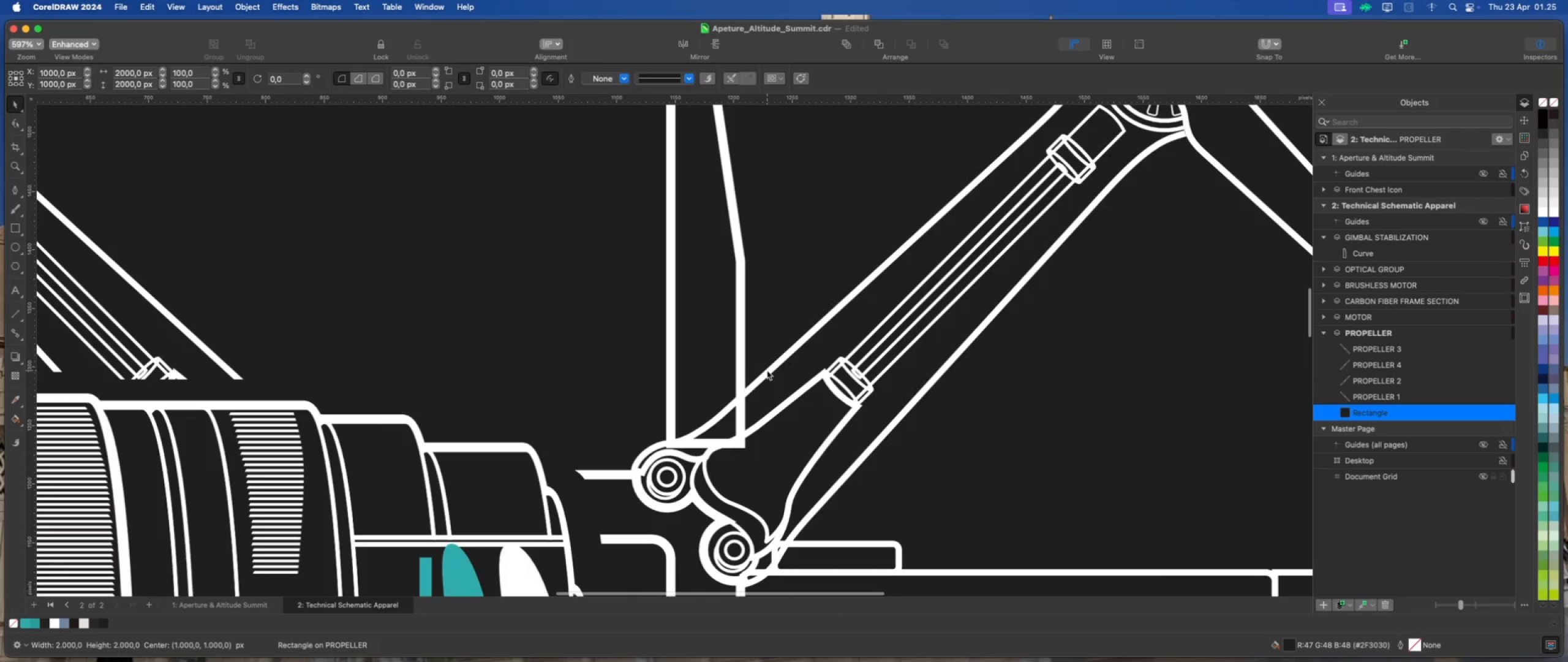 
scroll: coordinate [765, 364], scroll_direction: down, amount: 3.0
 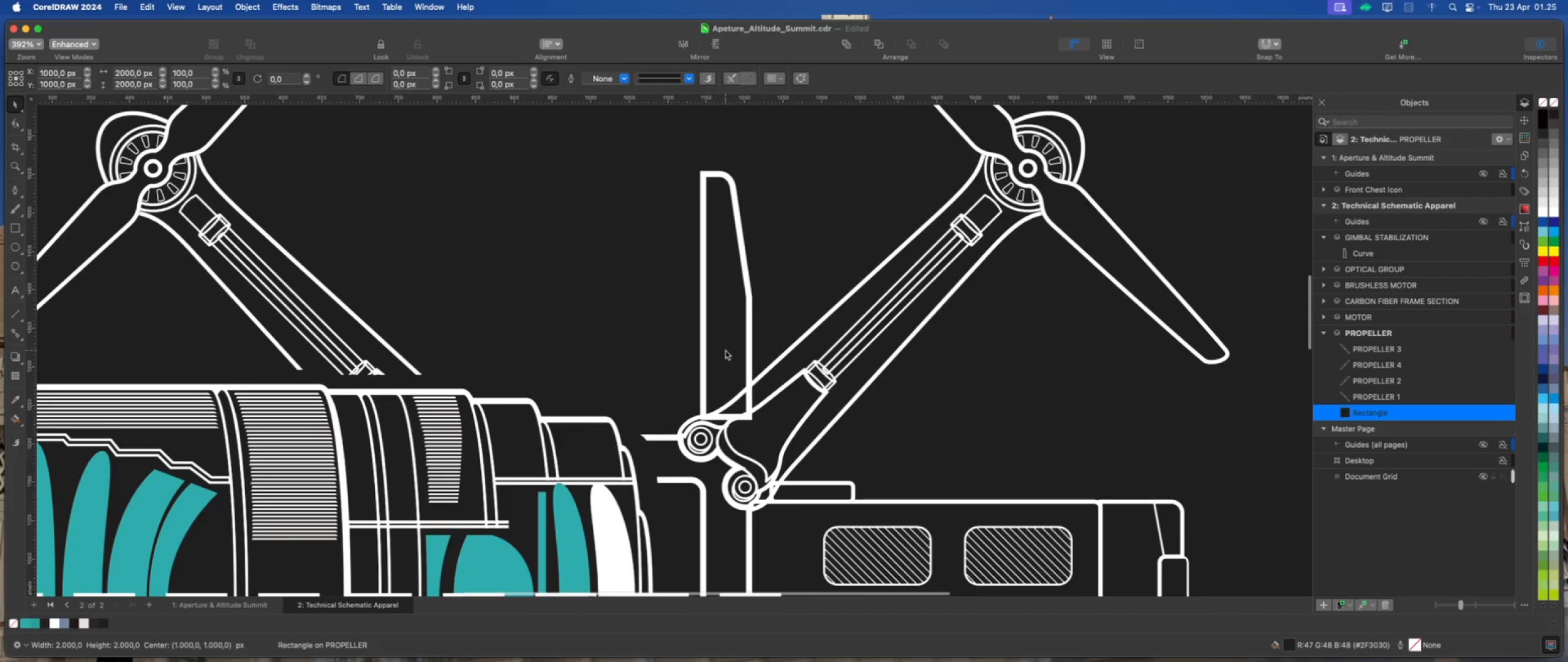 
left_click([724, 323])
 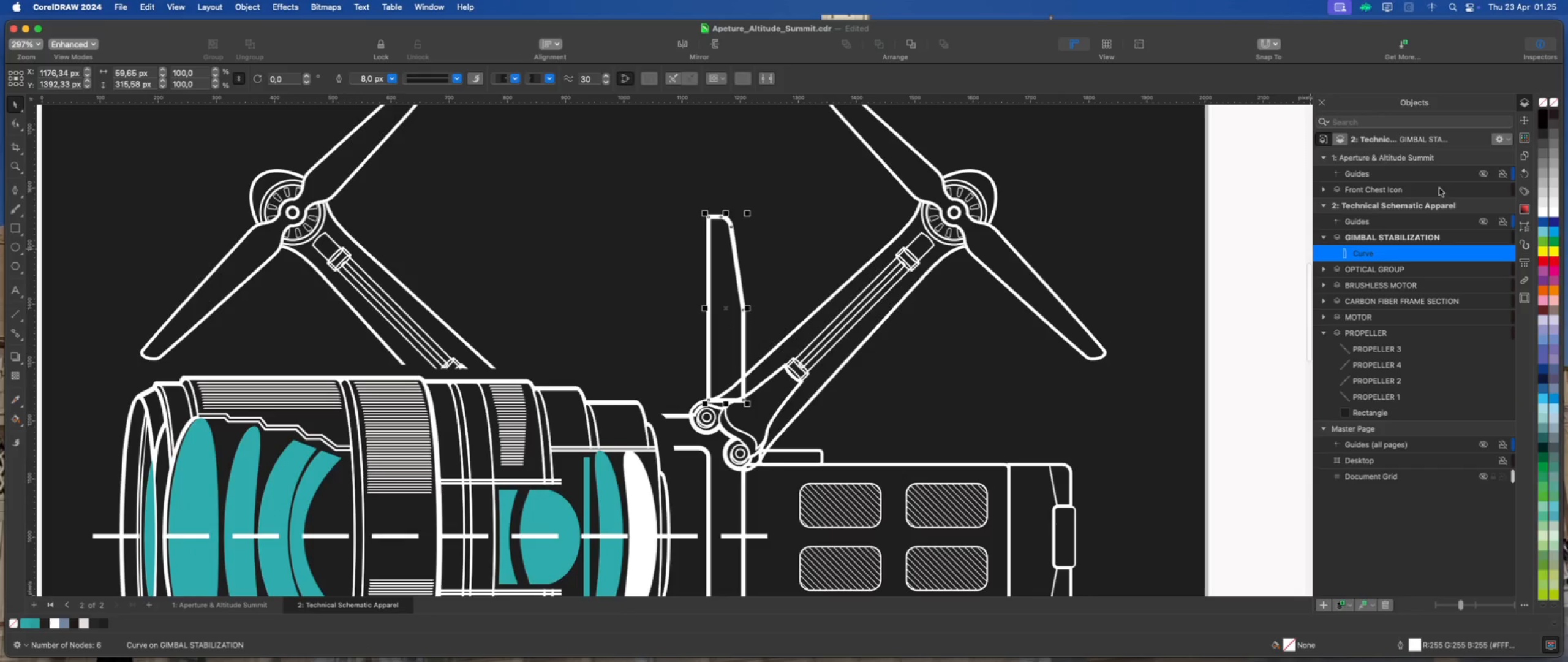 
scroll: coordinate [725, 349], scroll_direction: down, amount: 2.0
 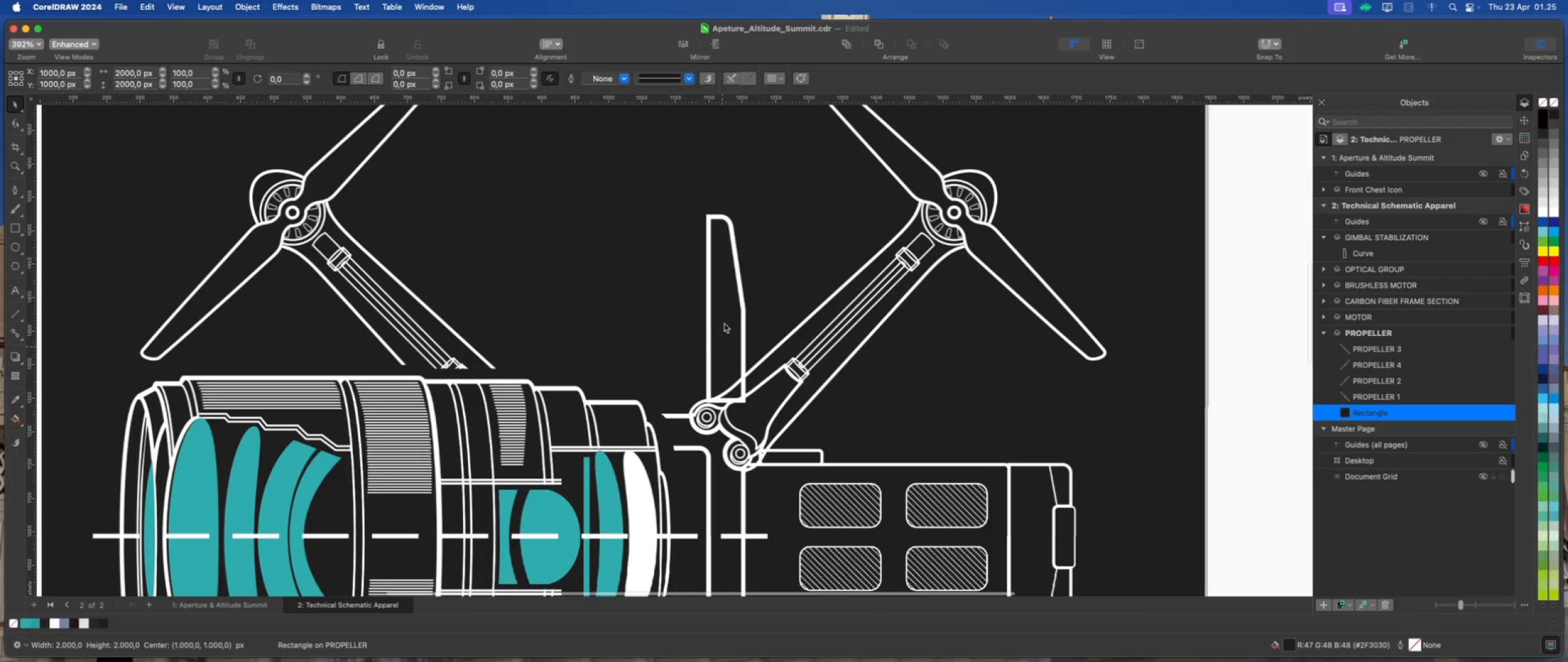 
left_click([1526, 118])
 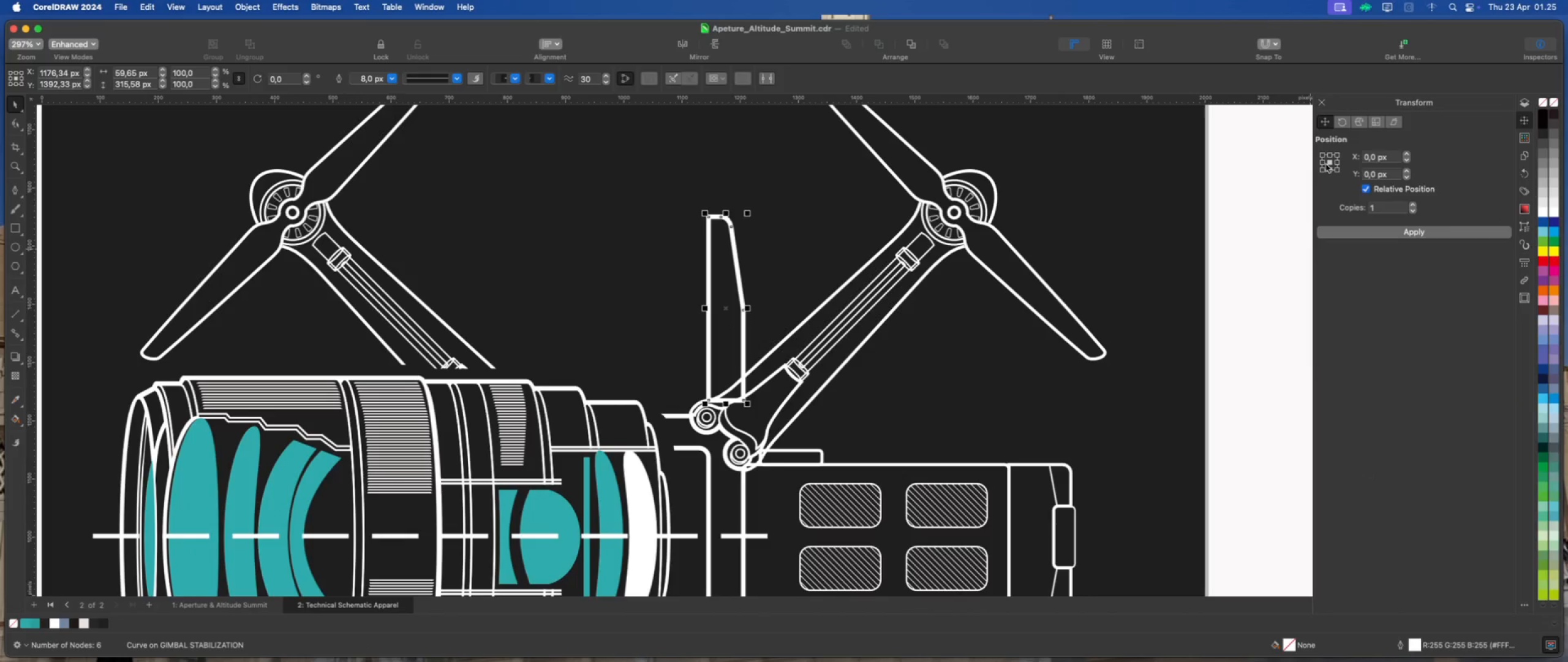 
left_click([1324, 164])
 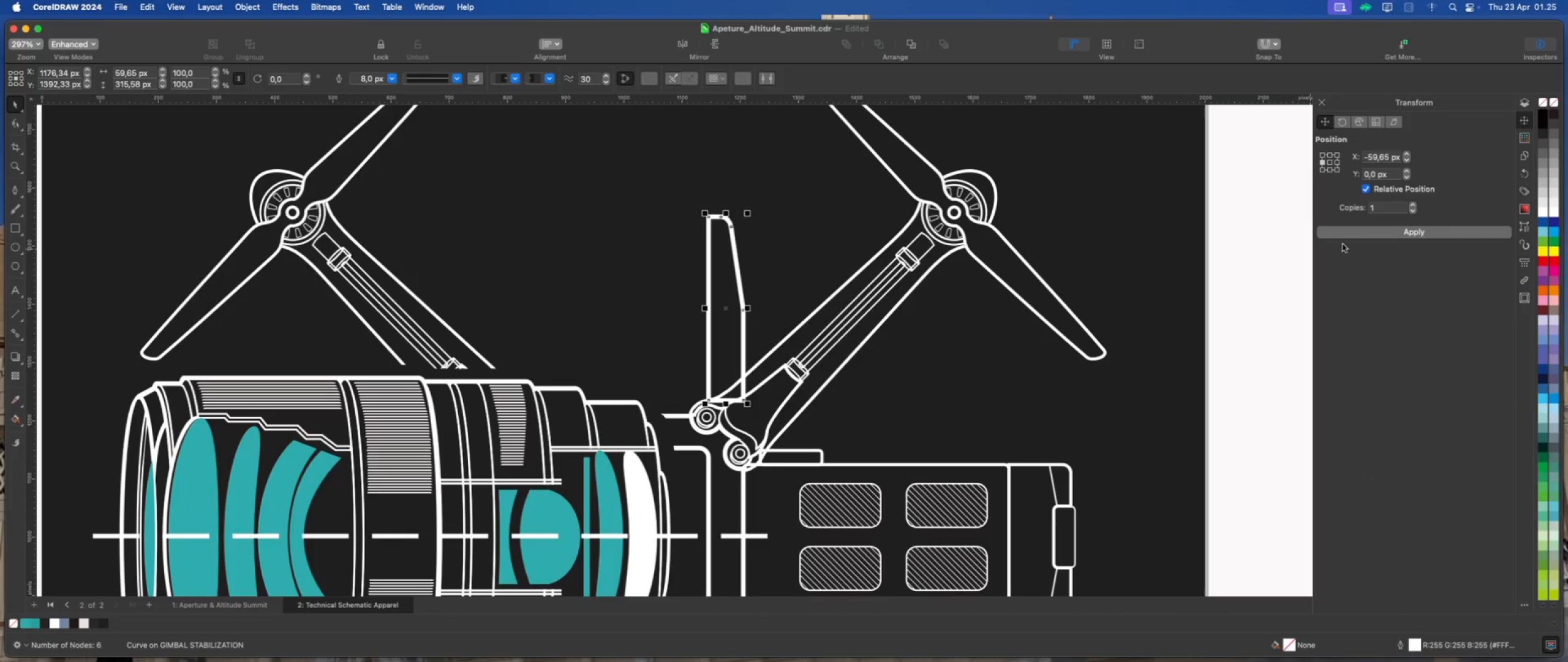 
left_click([1345, 237])
 